 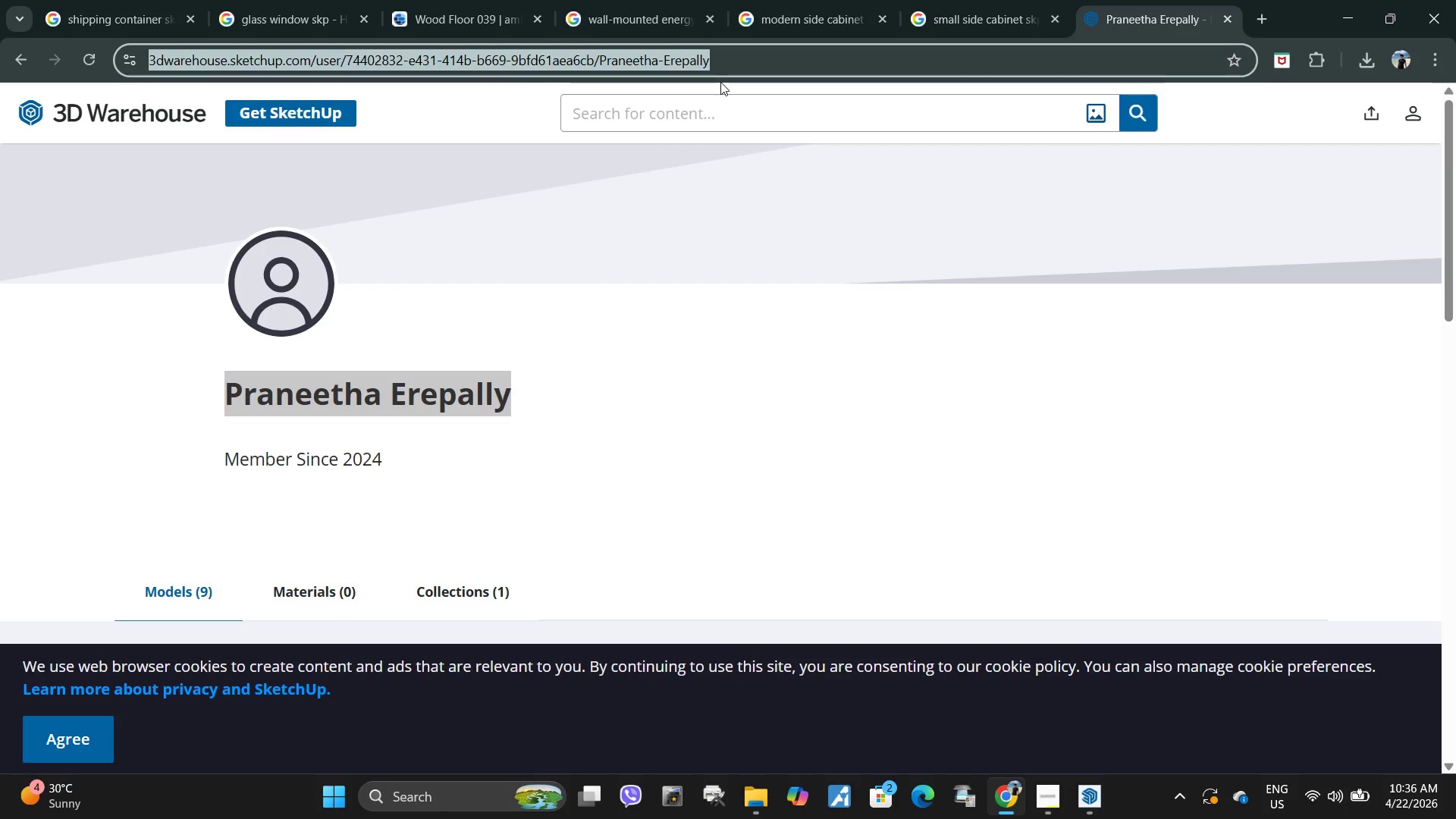 
key(Control+V)
 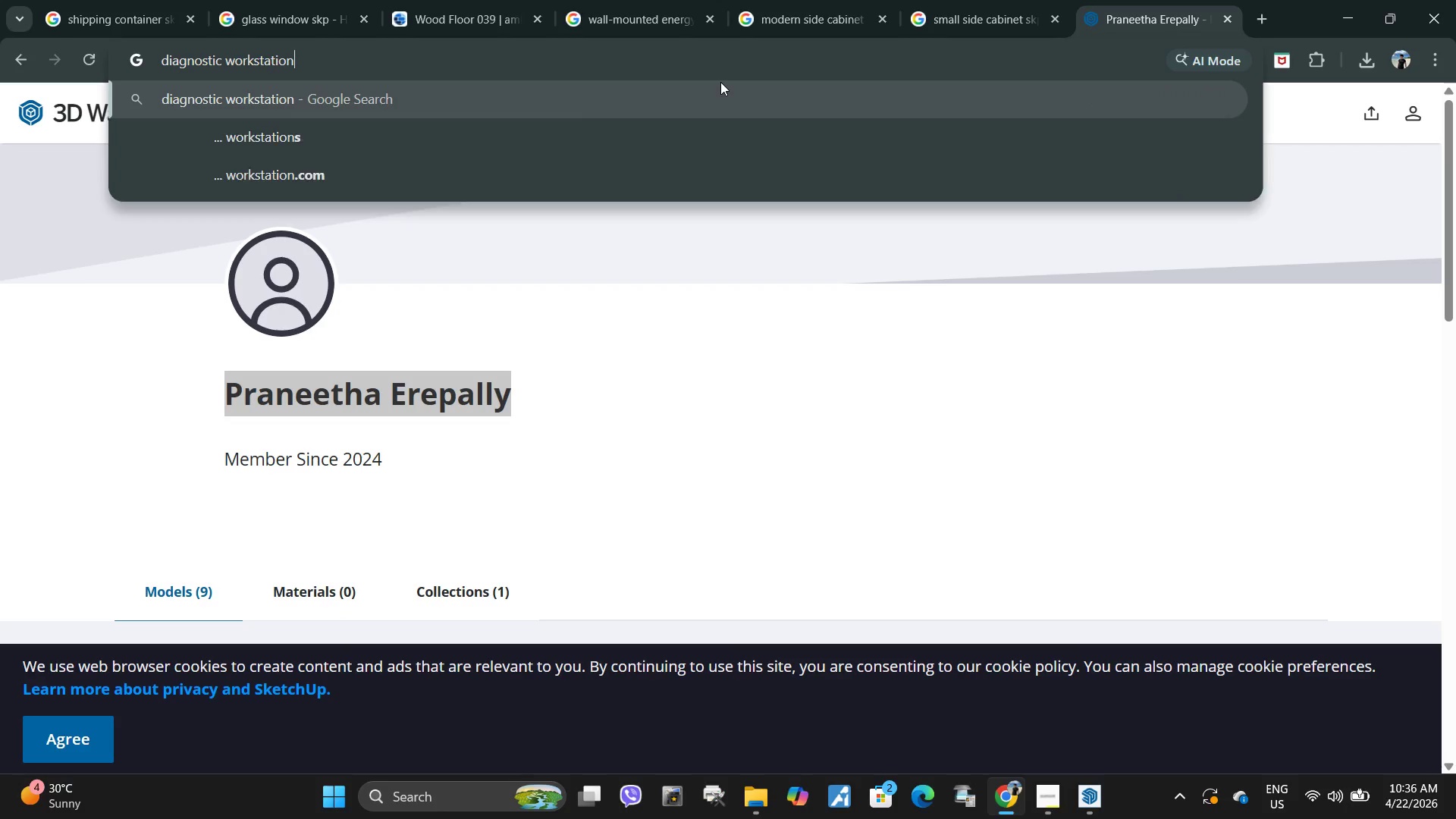 
key(Control+Space)
 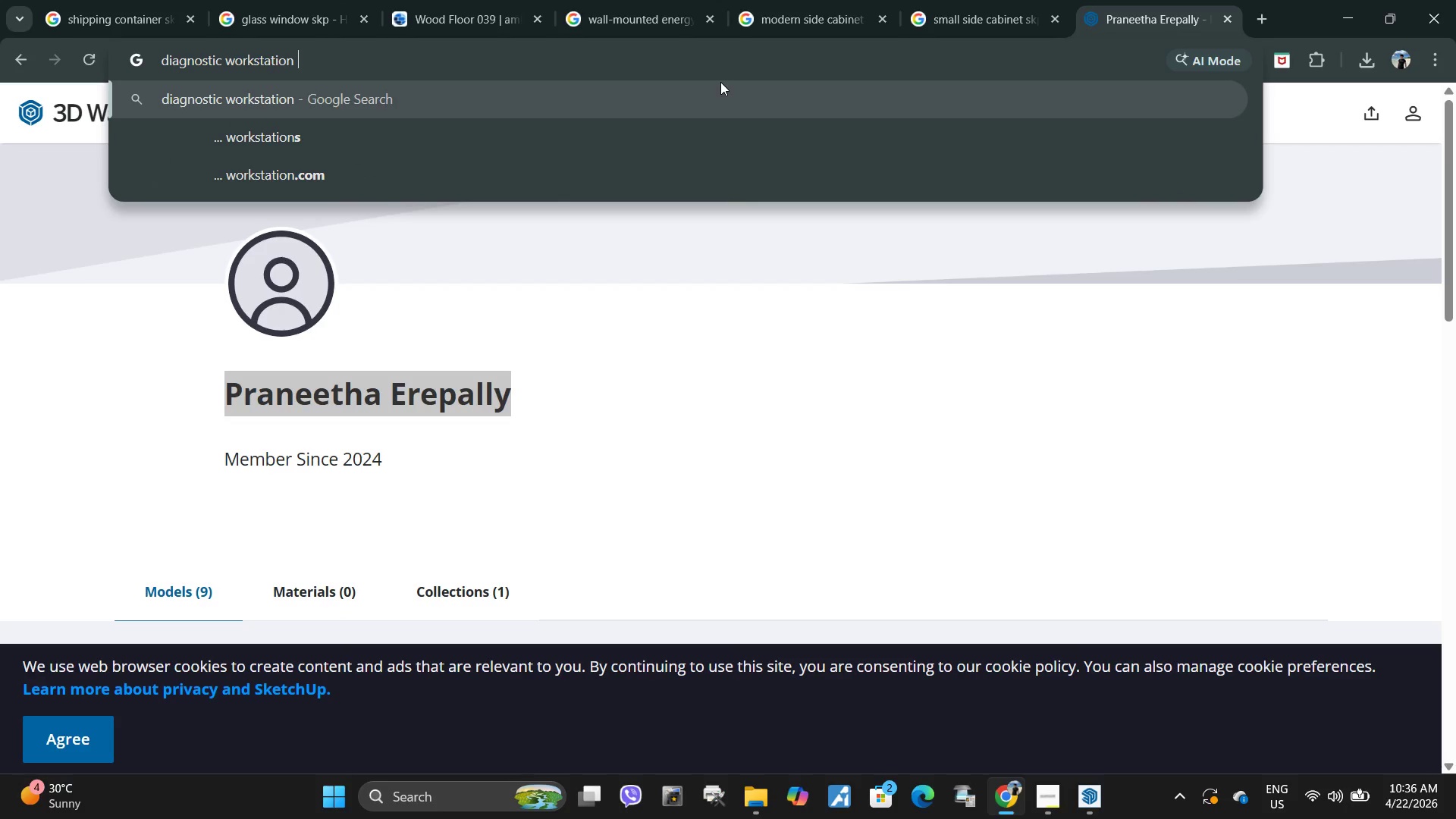 
type(skp)
 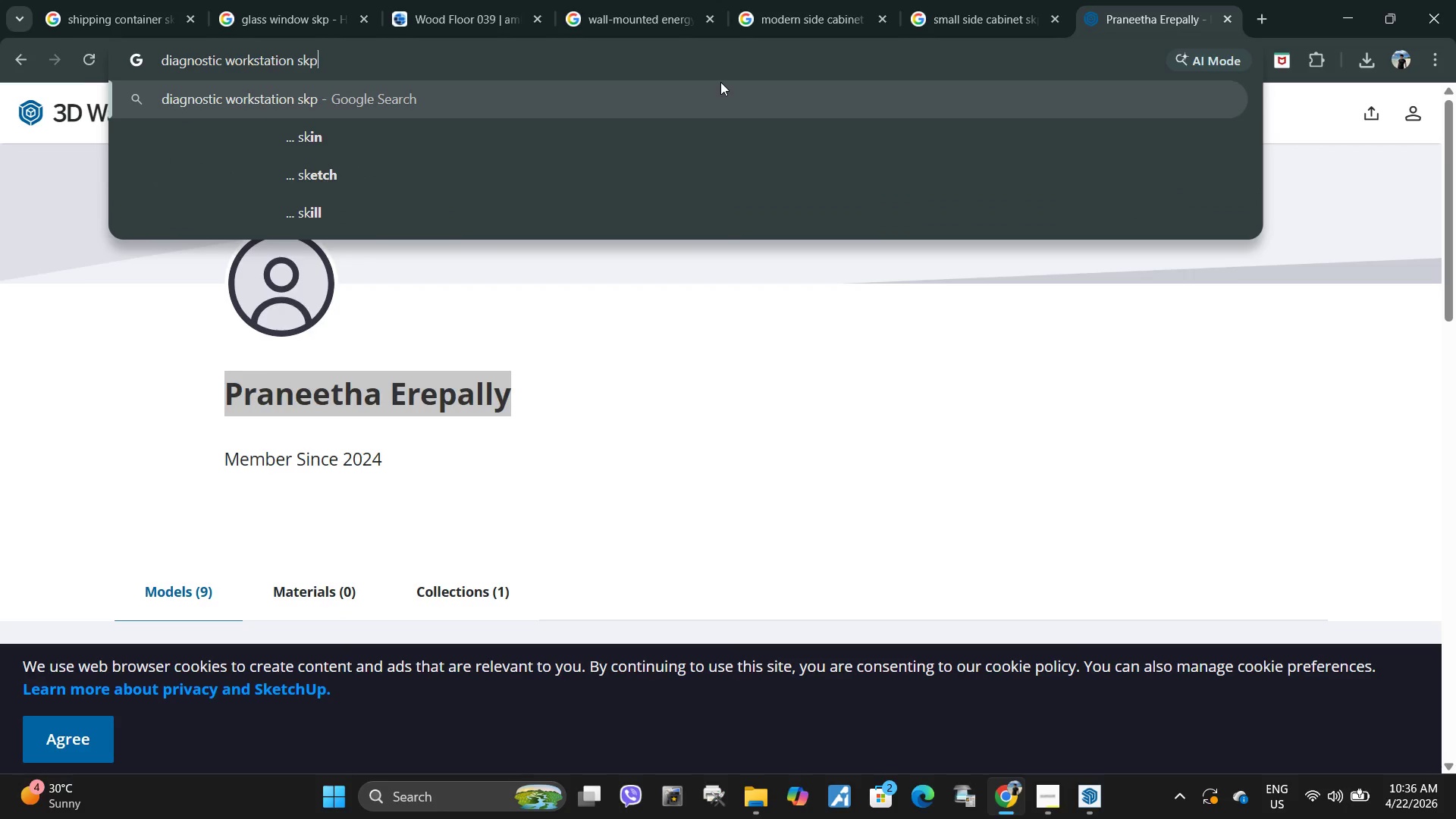 
key(Enter)
 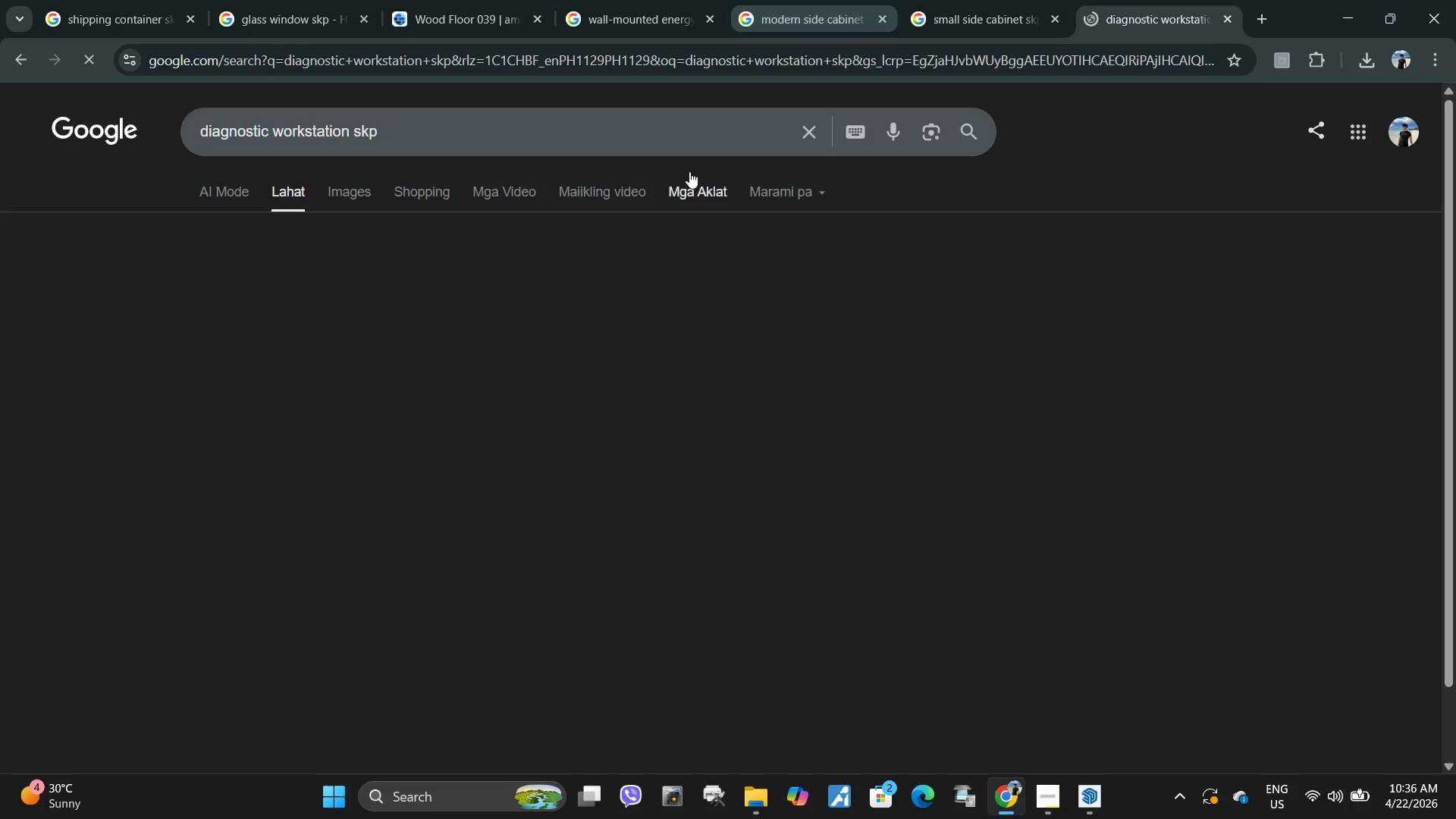 
left_click([344, 187])
 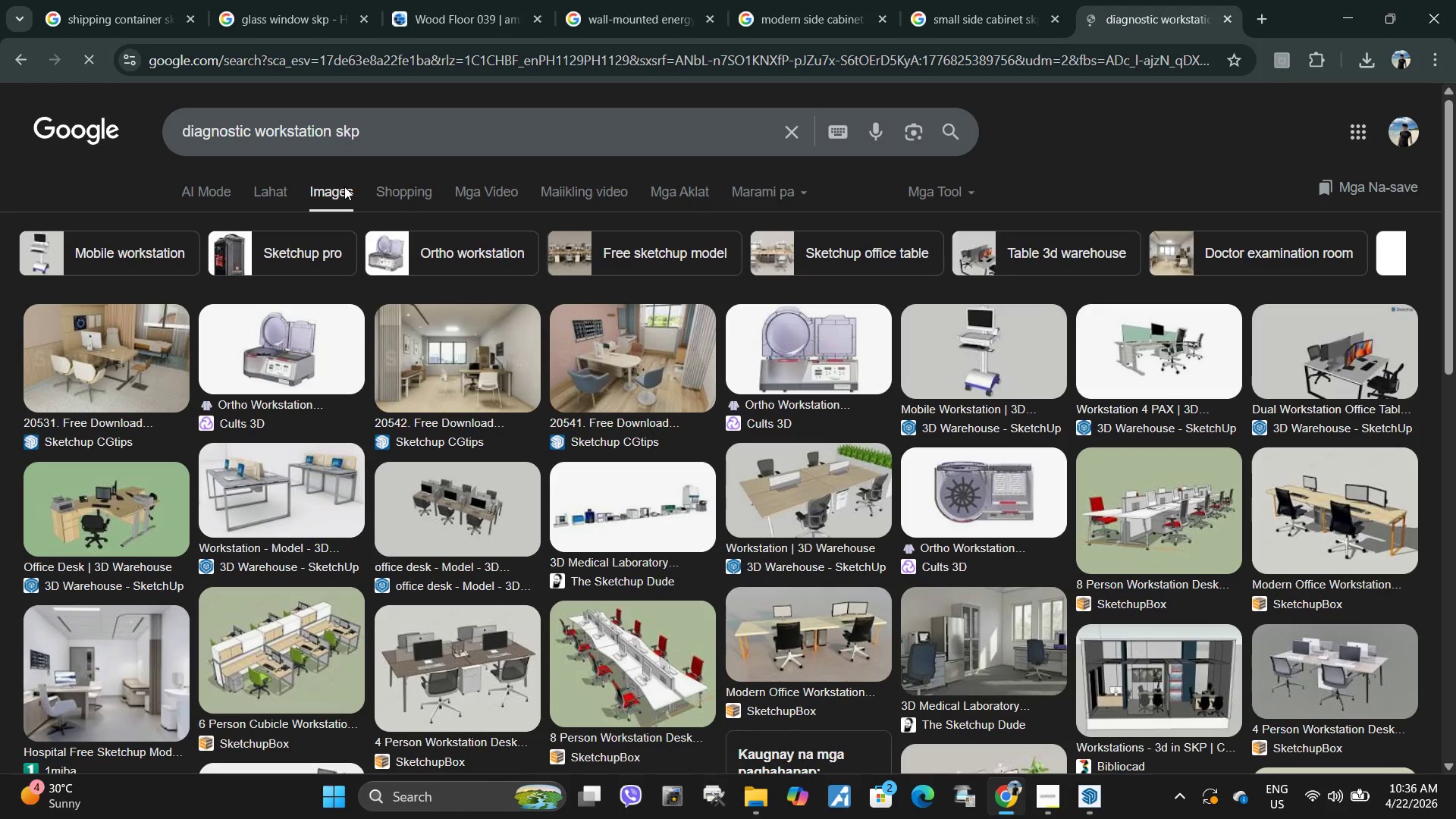 
wait(6.95)
 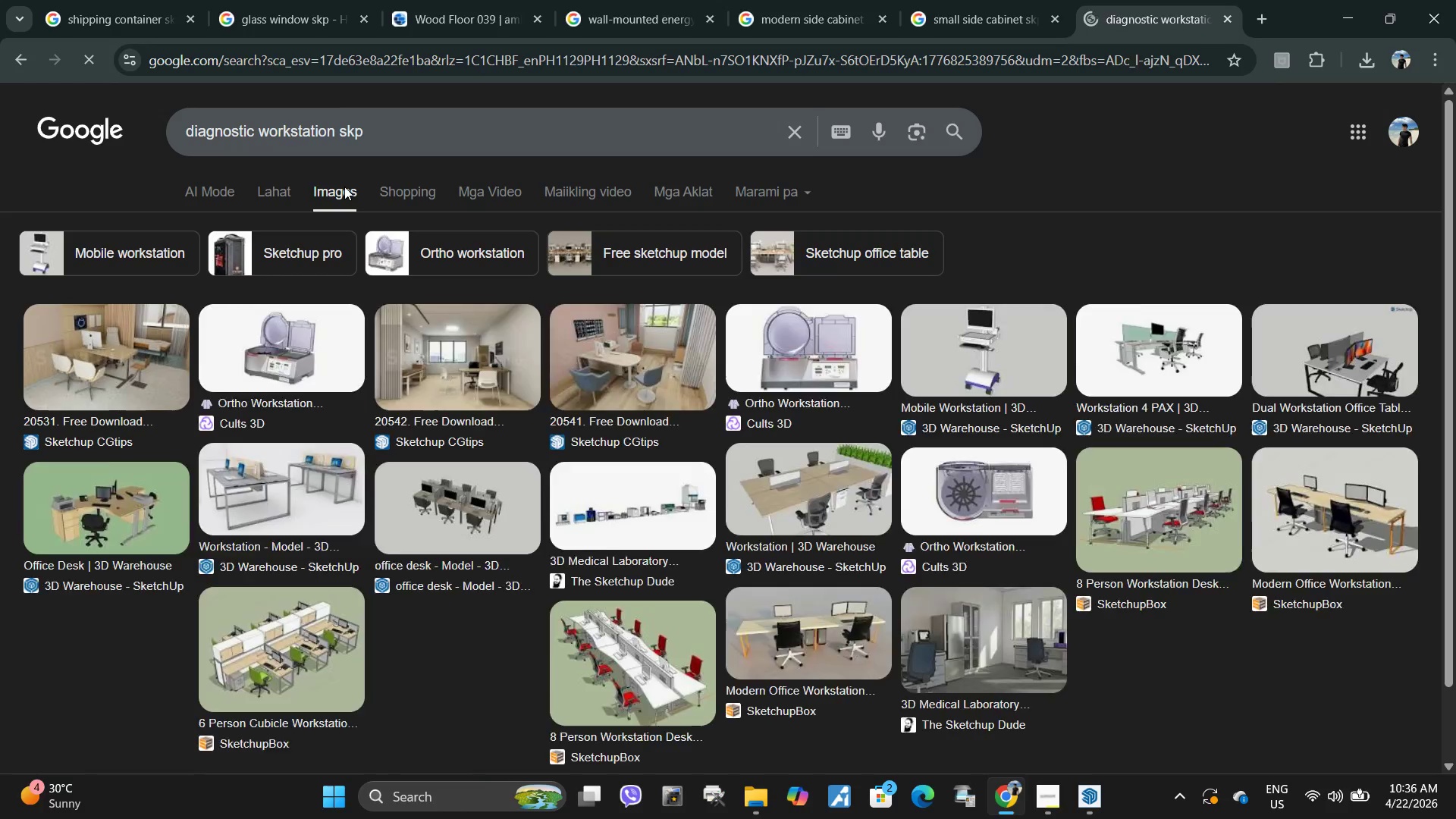 
left_click_drag(start_coordinate=[257, 133], to_coordinate=[41, 98])
 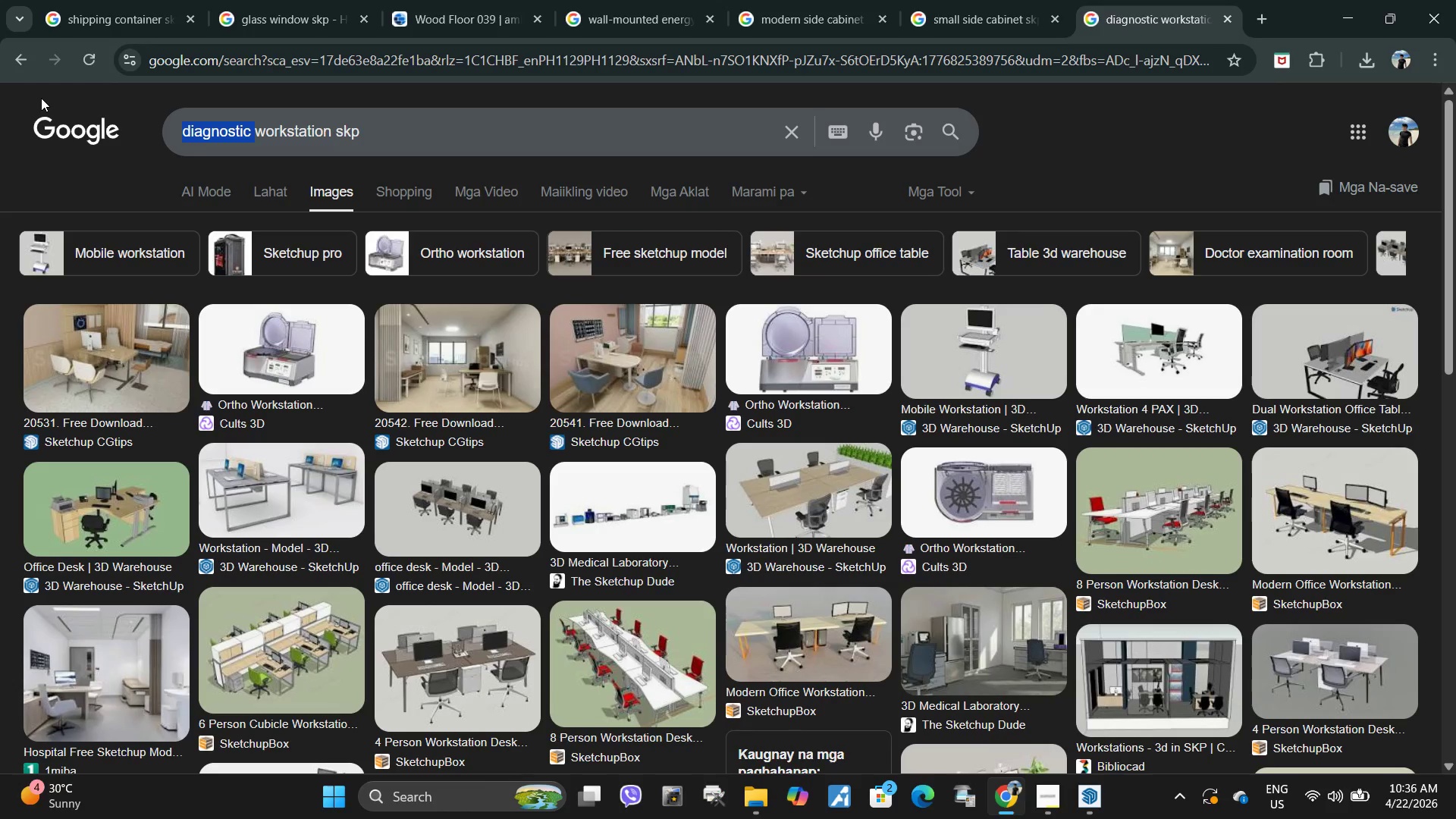 
key(Backspace)
 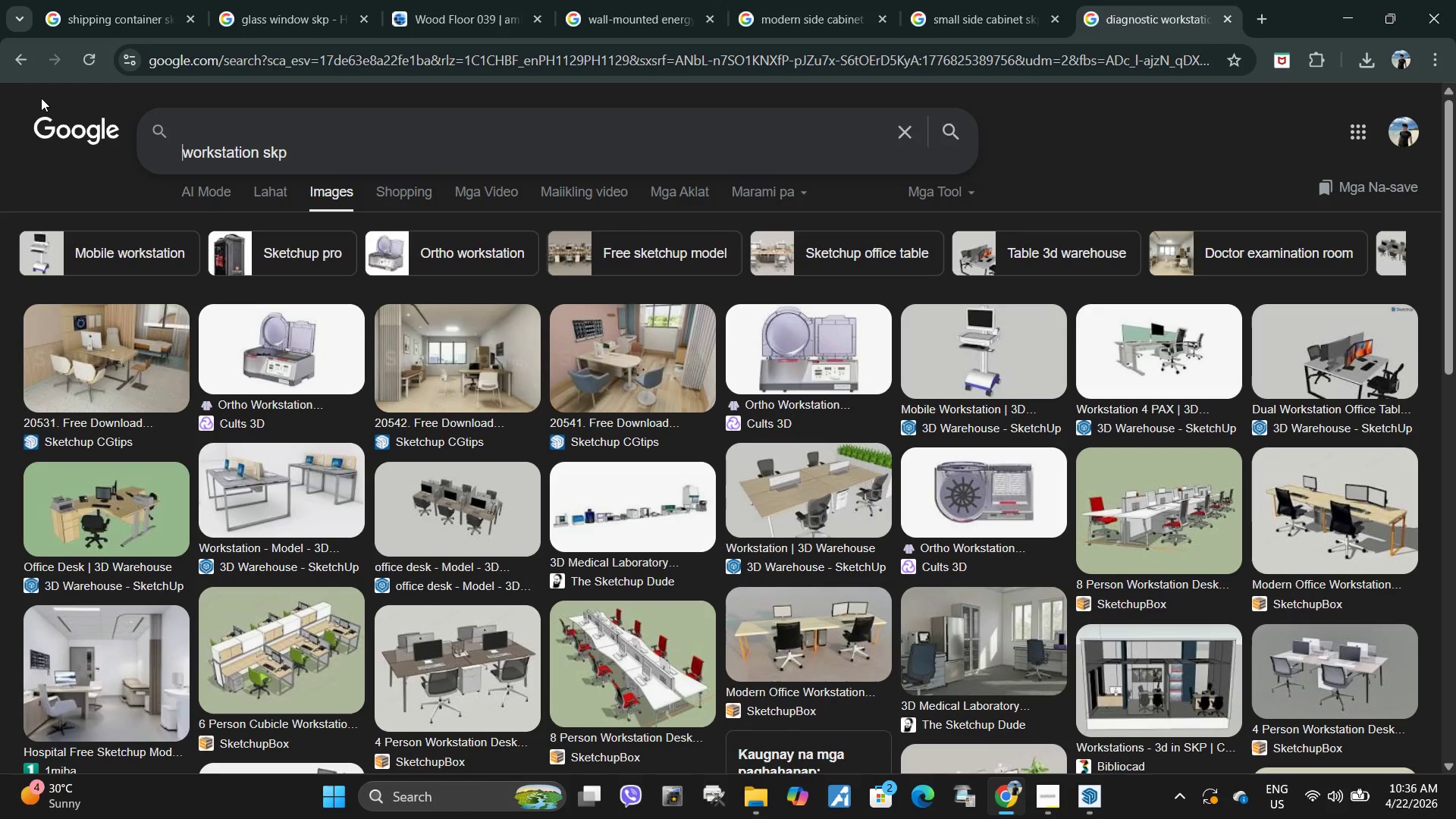 
key(Shift+ShiftRight)
 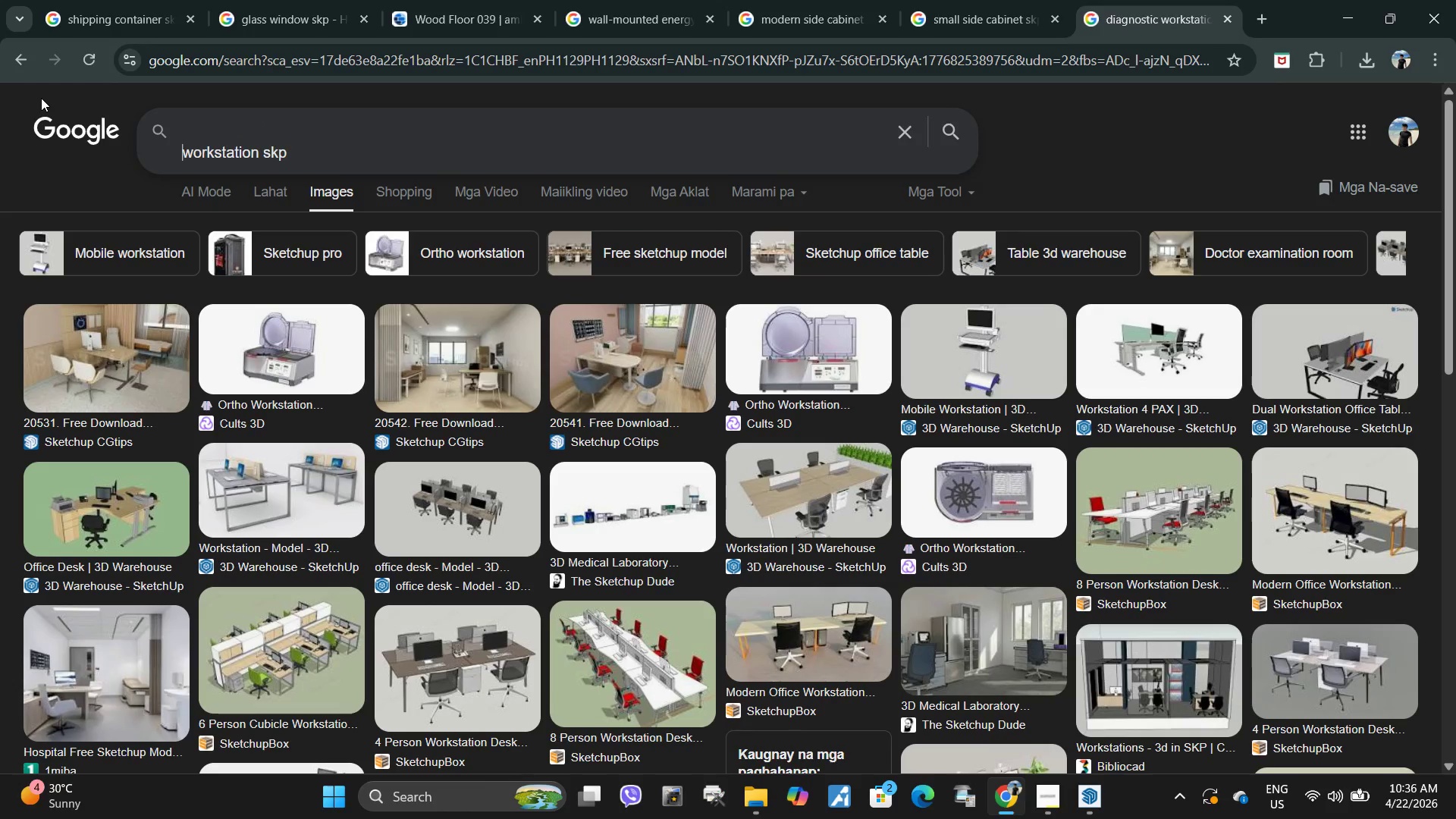 
key(Shift+Enter)
 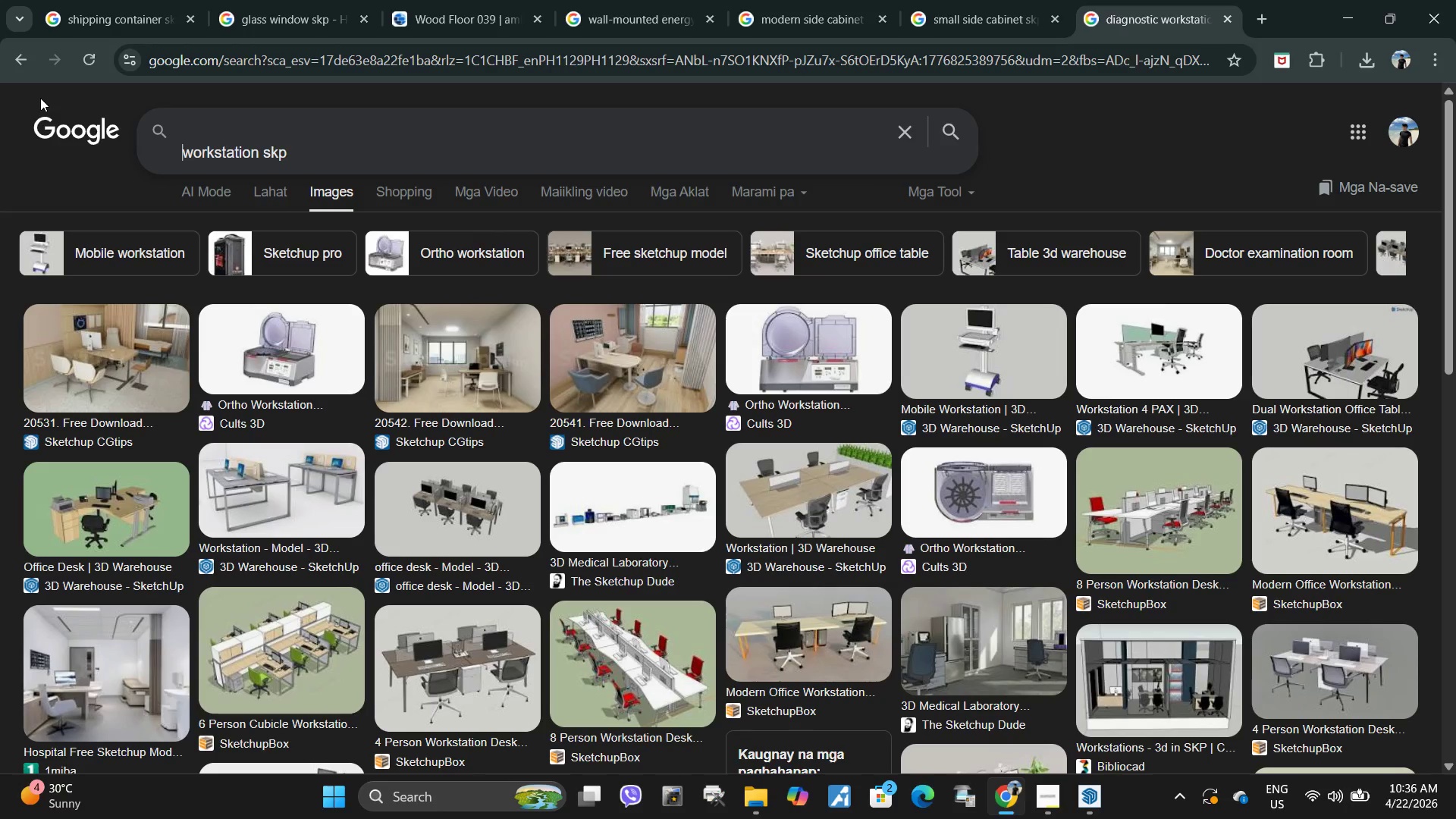 
key(Enter)
 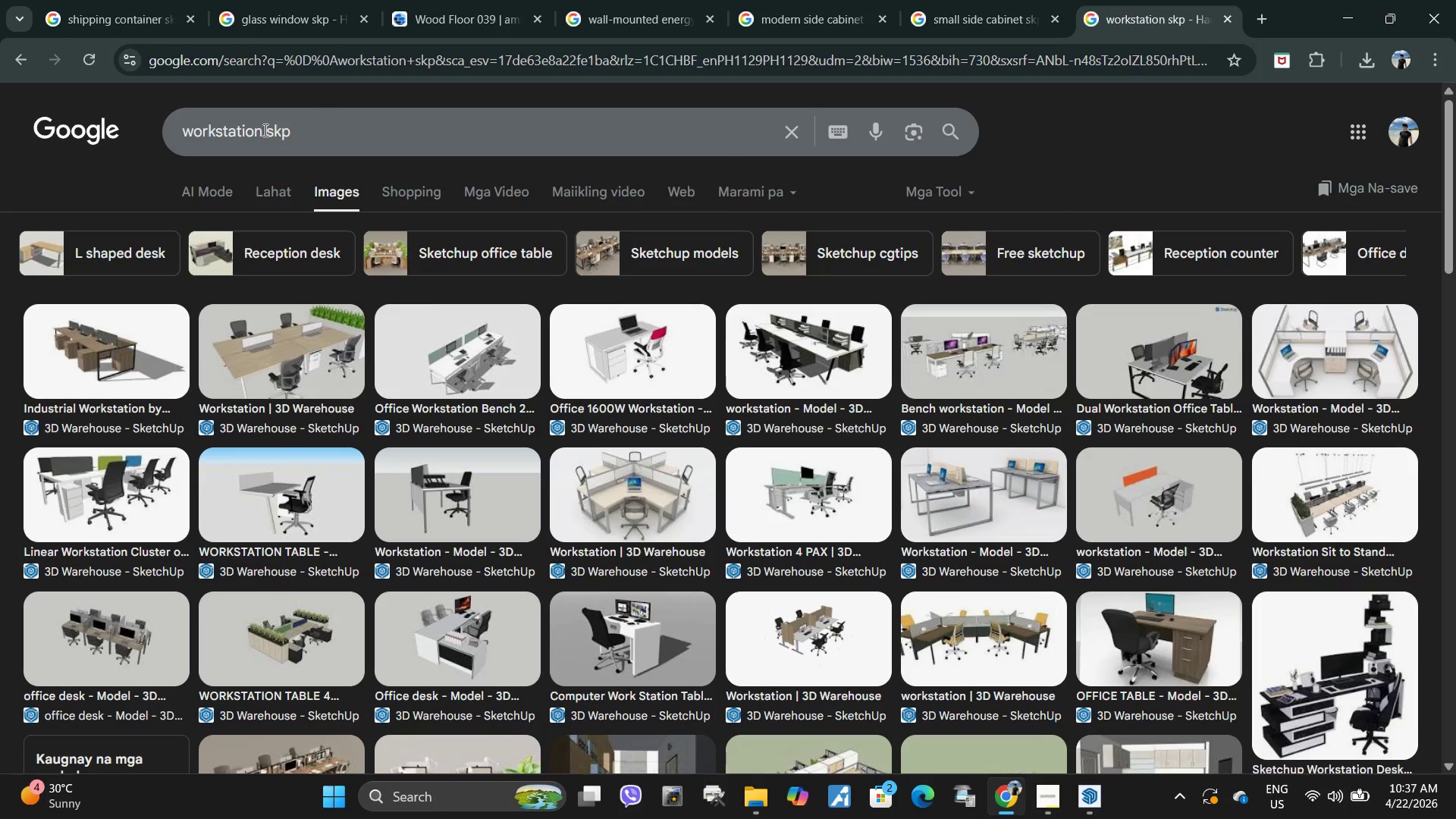 
wait(23.2)
 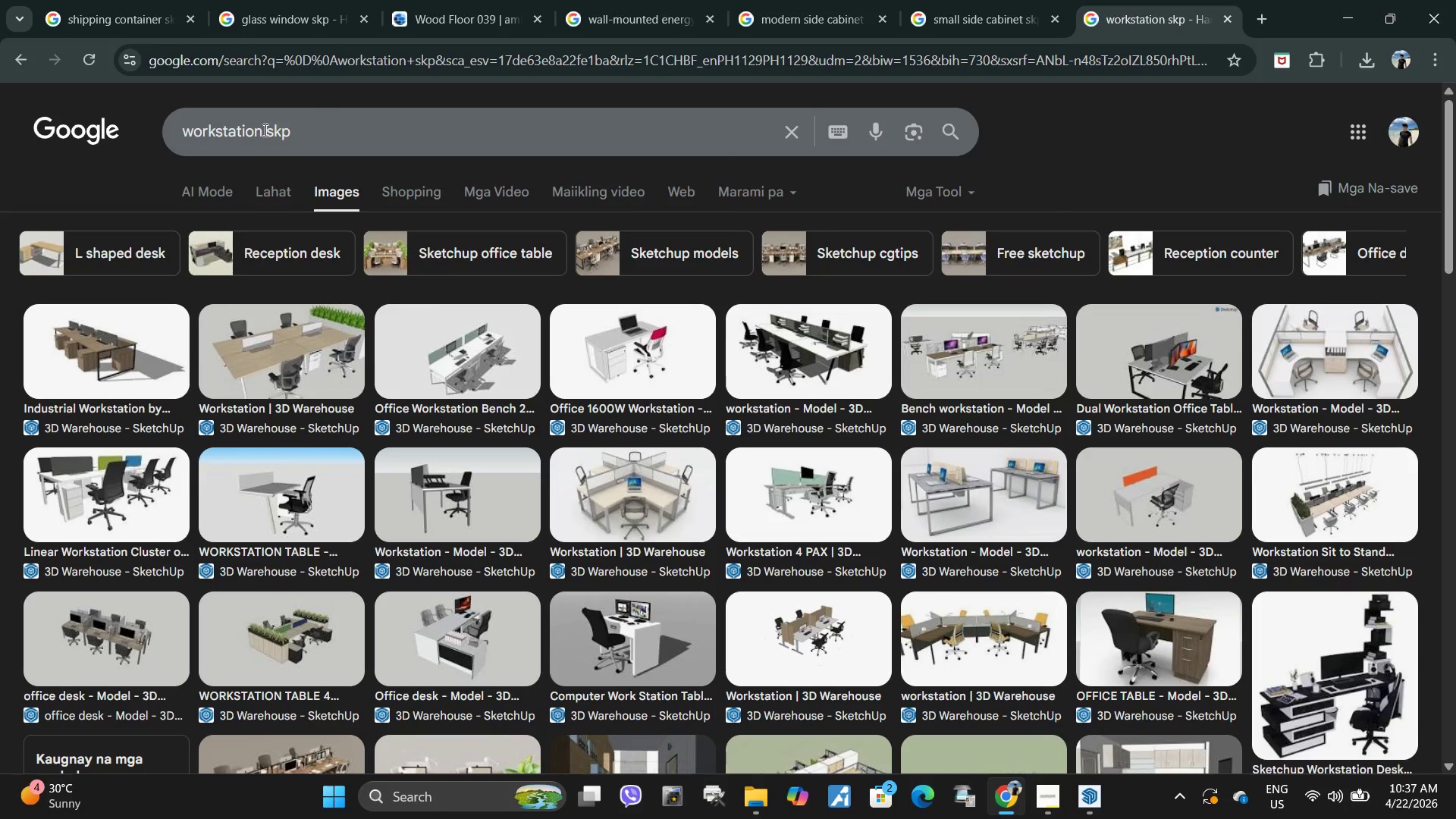 
left_click([1134, 630])
 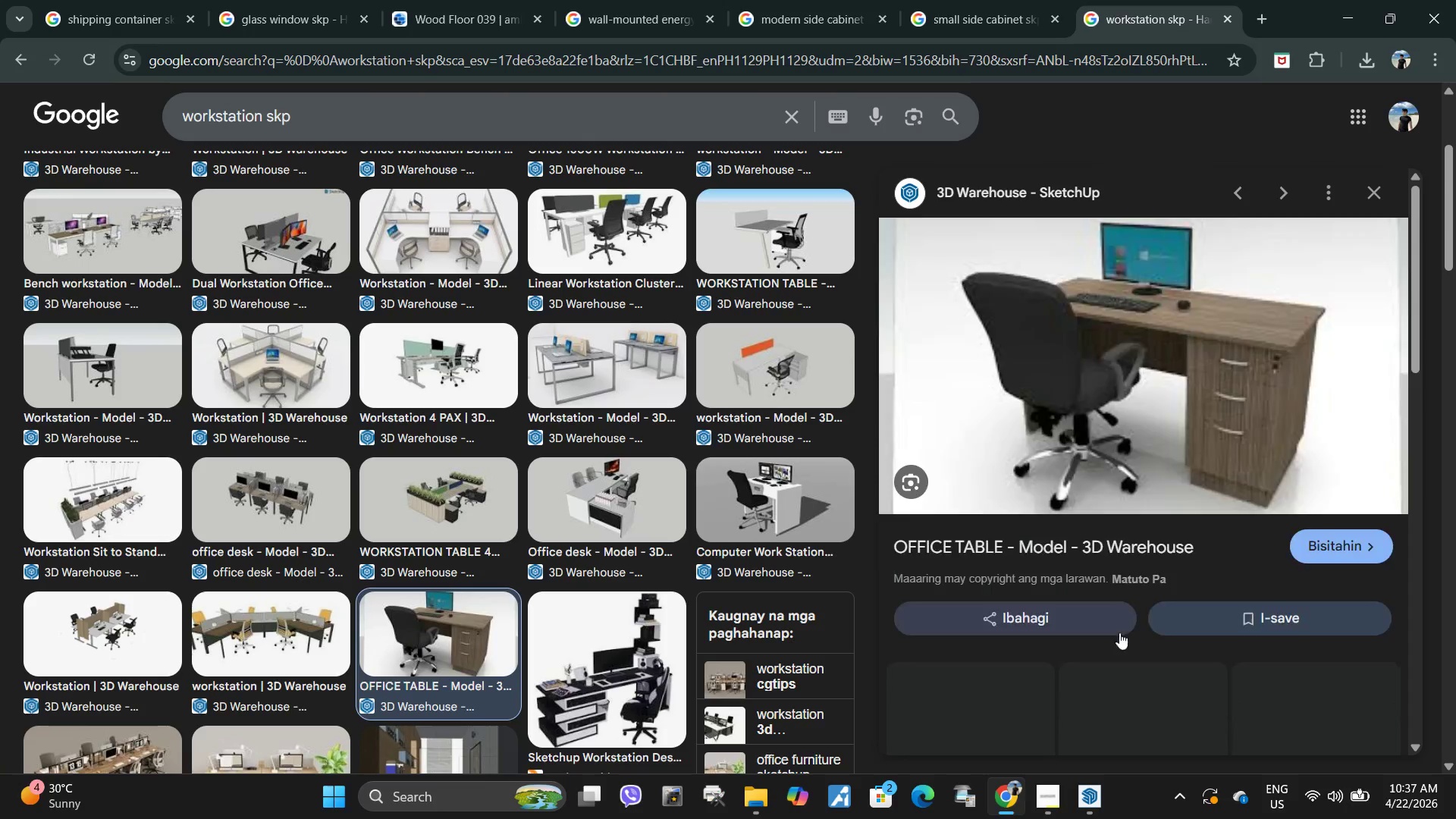 
mouse_move([1121, 611])
 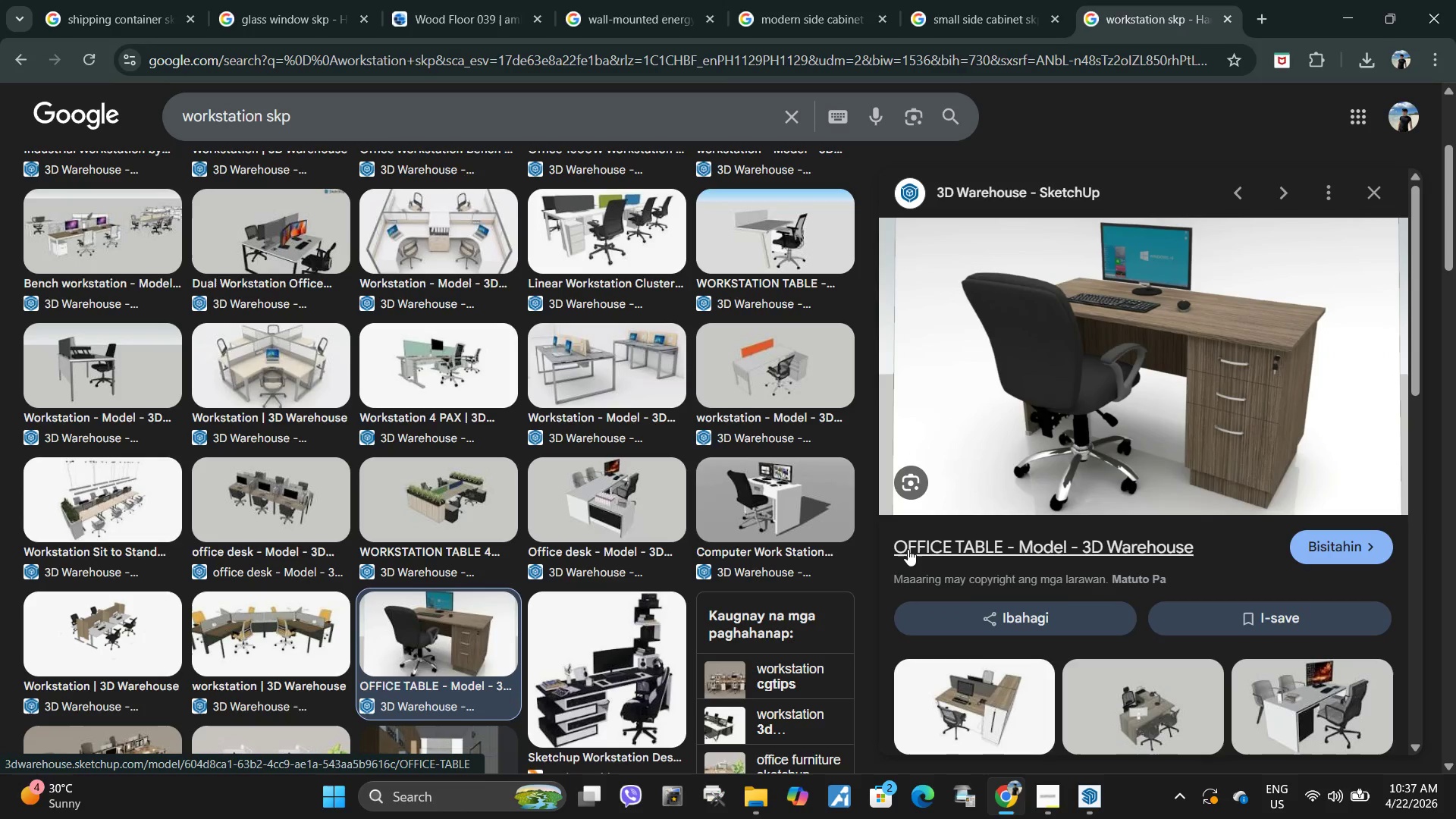 
scroll: coordinate [908, 550], scroll_direction: down, amount: 1.0
 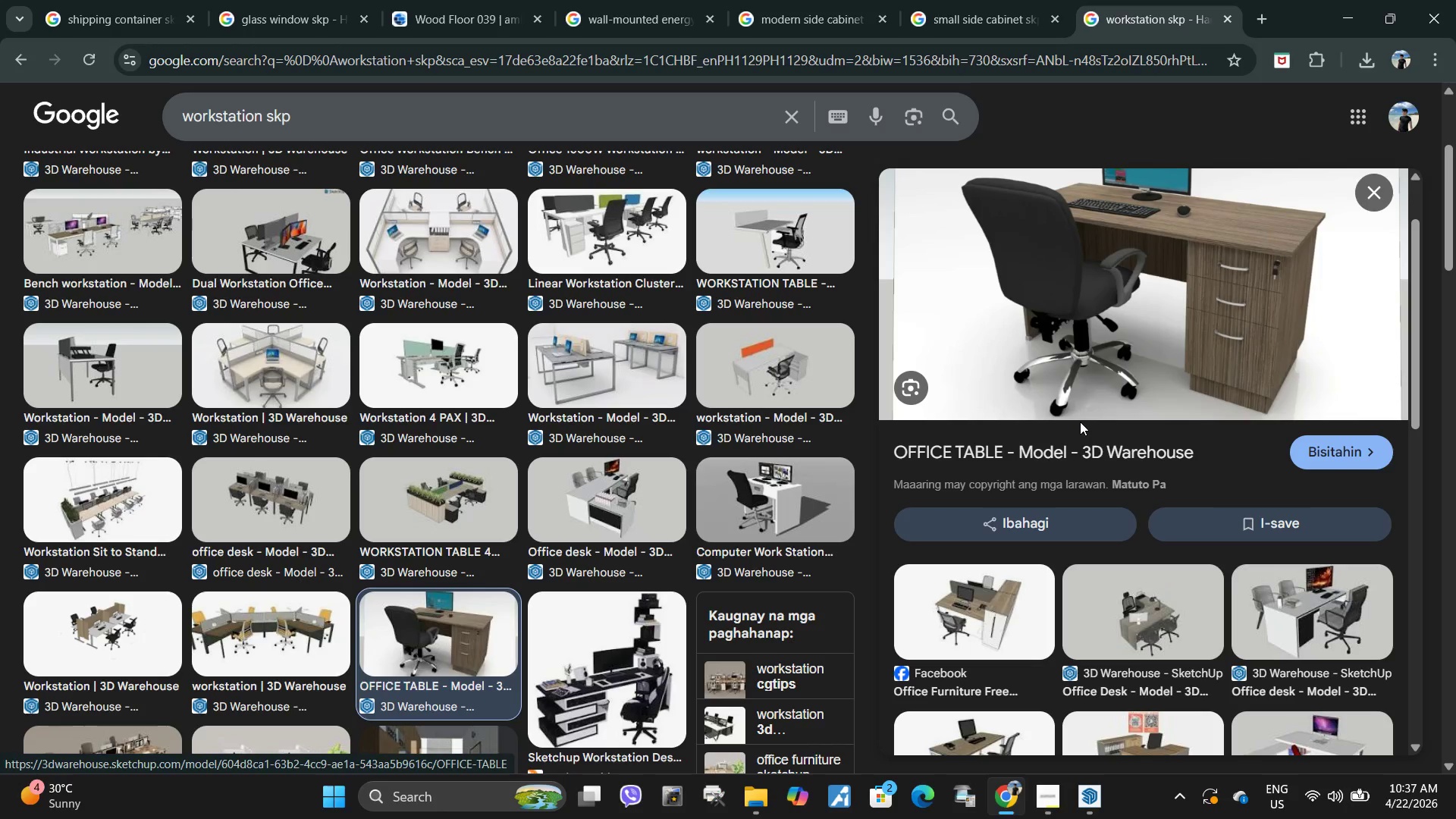 
wait(19.04)
 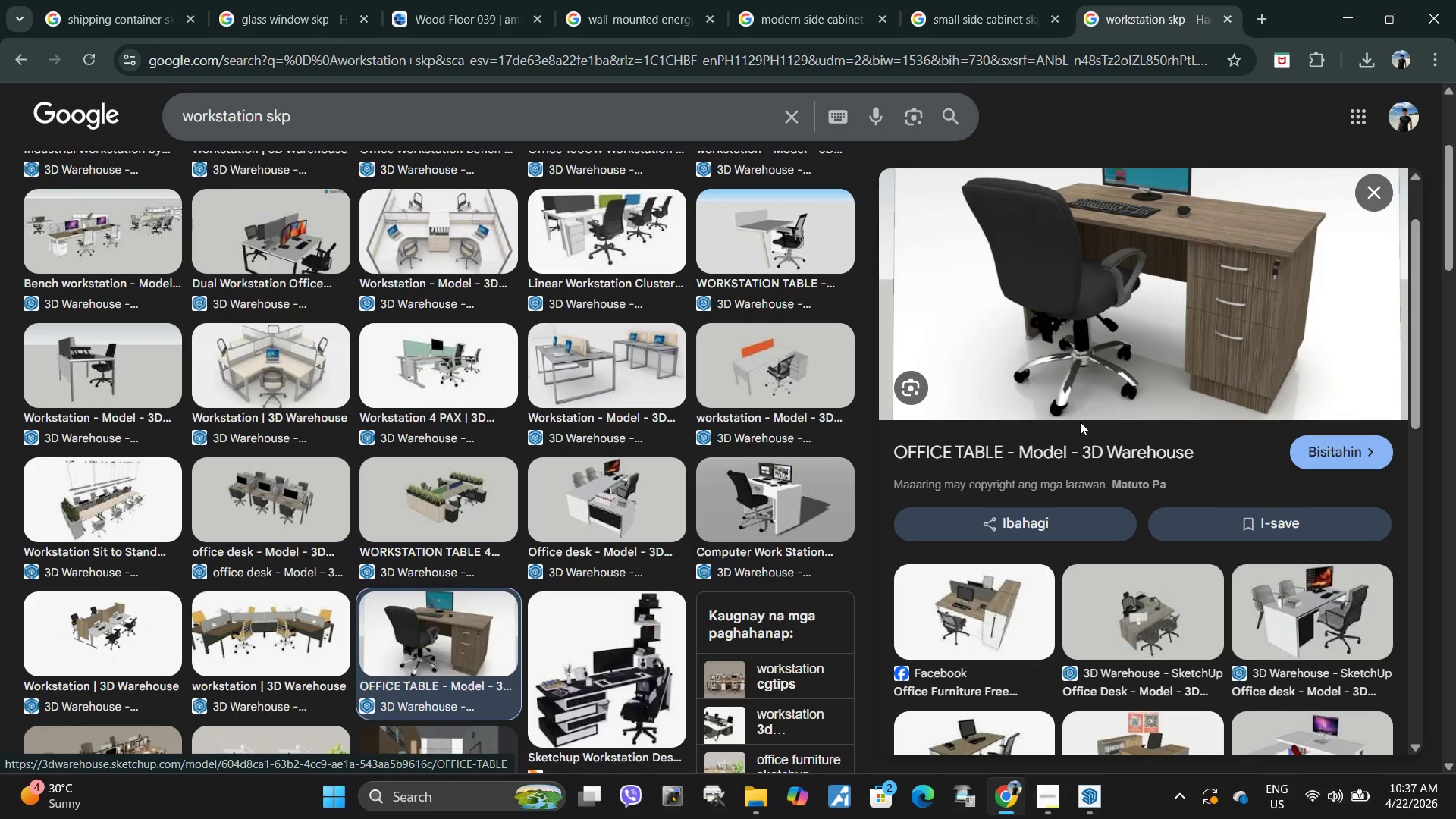 
scroll: coordinate [911, 435], scroll_direction: up, amount: 1.0
 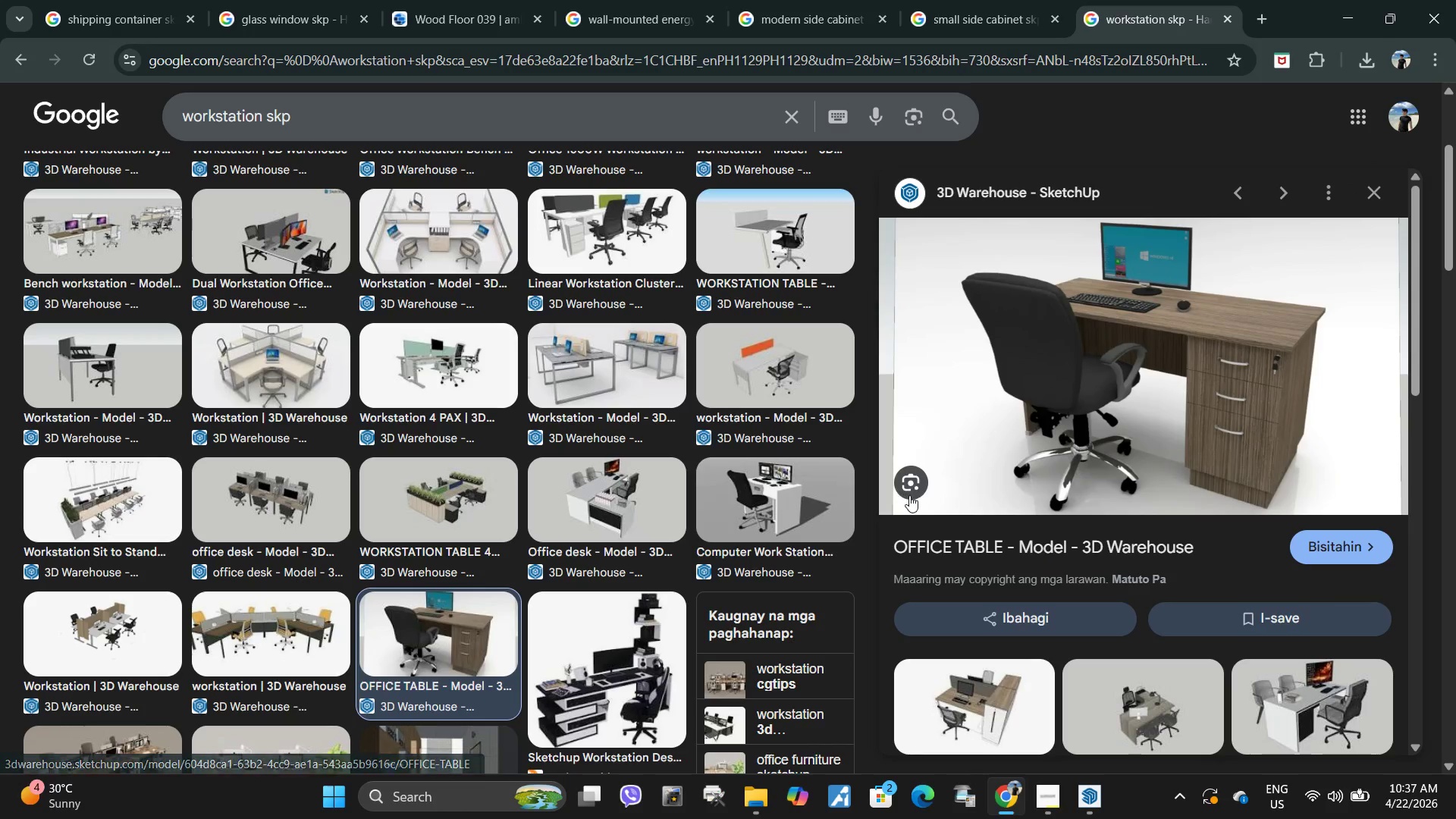 
scroll: coordinate [909, 495], scroll_direction: down, amount: 2.0
 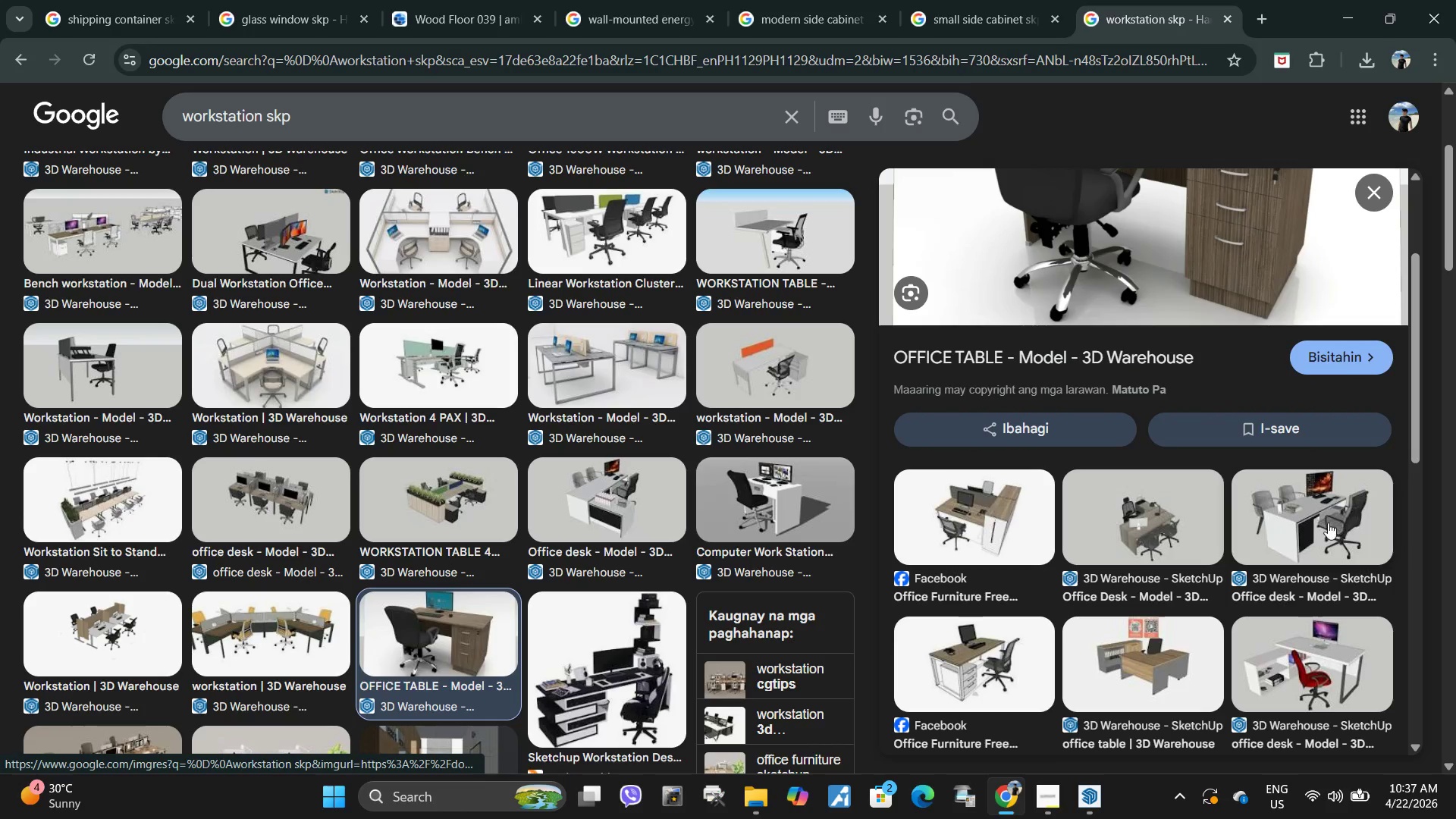 
scroll: coordinate [1175, 528], scroll_direction: up, amount: 3.0
 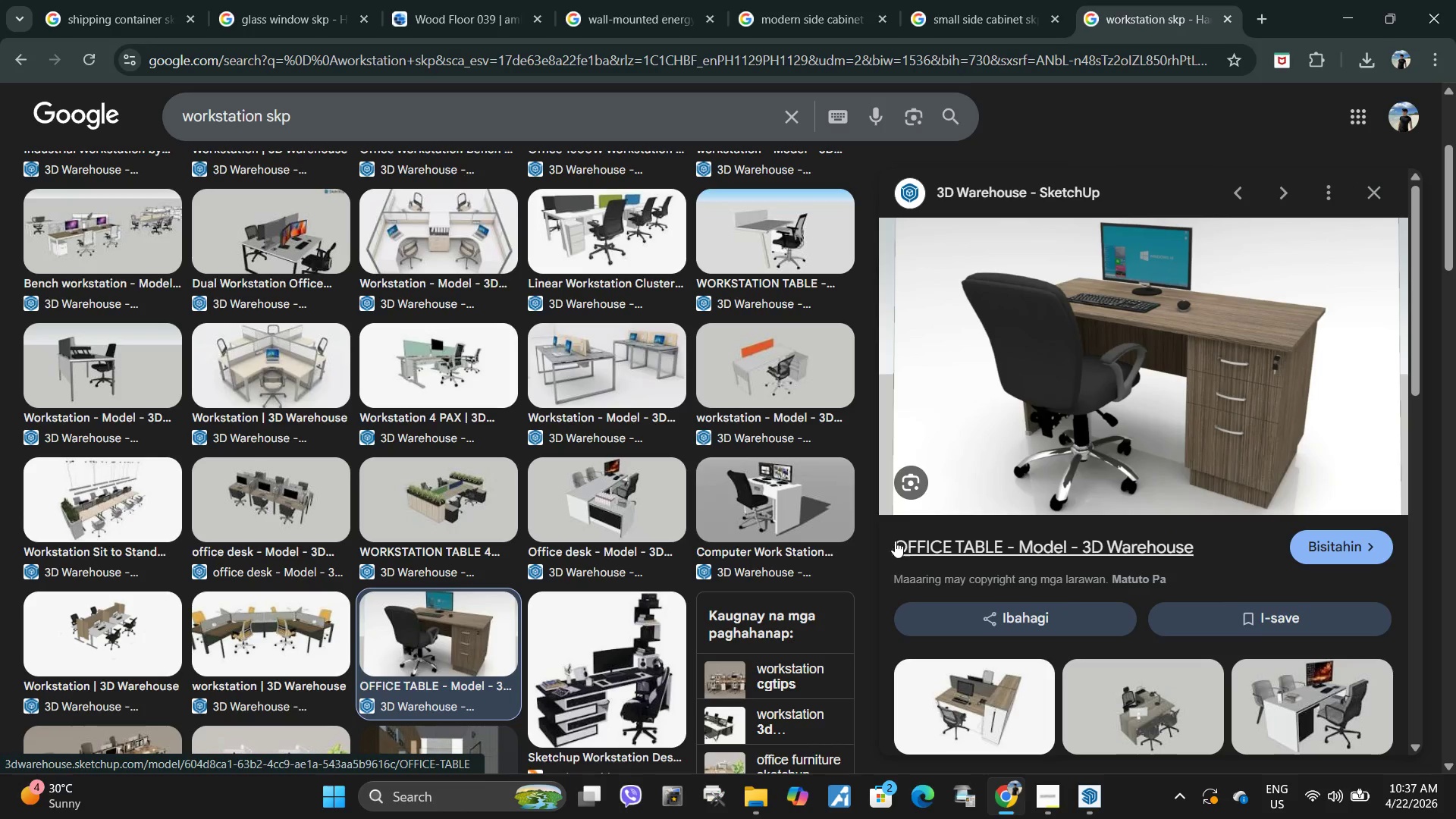 
left_click([931, 541])
 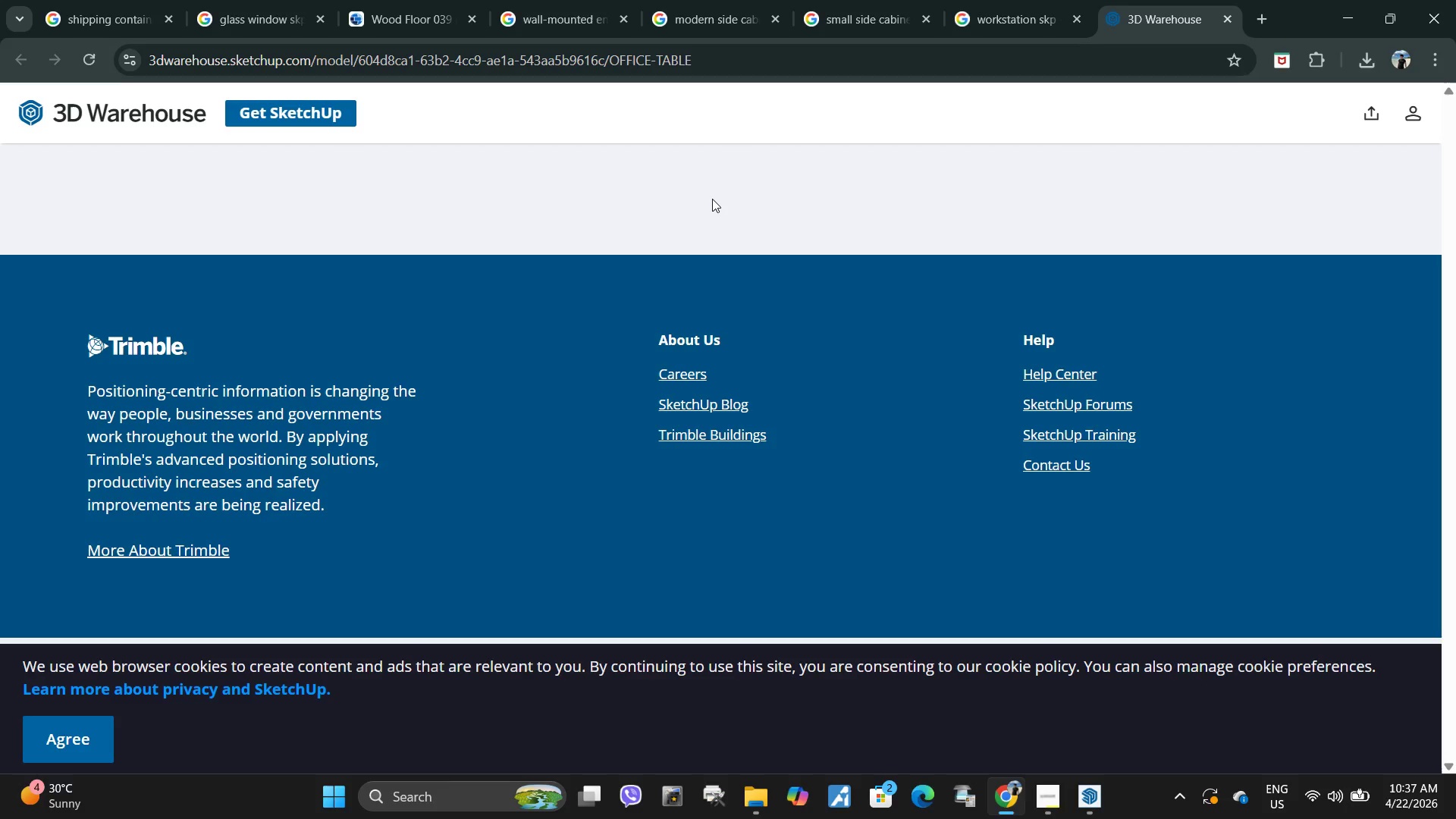 
scroll: coordinate [1015, 246], scroll_direction: up, amount: 4.0
 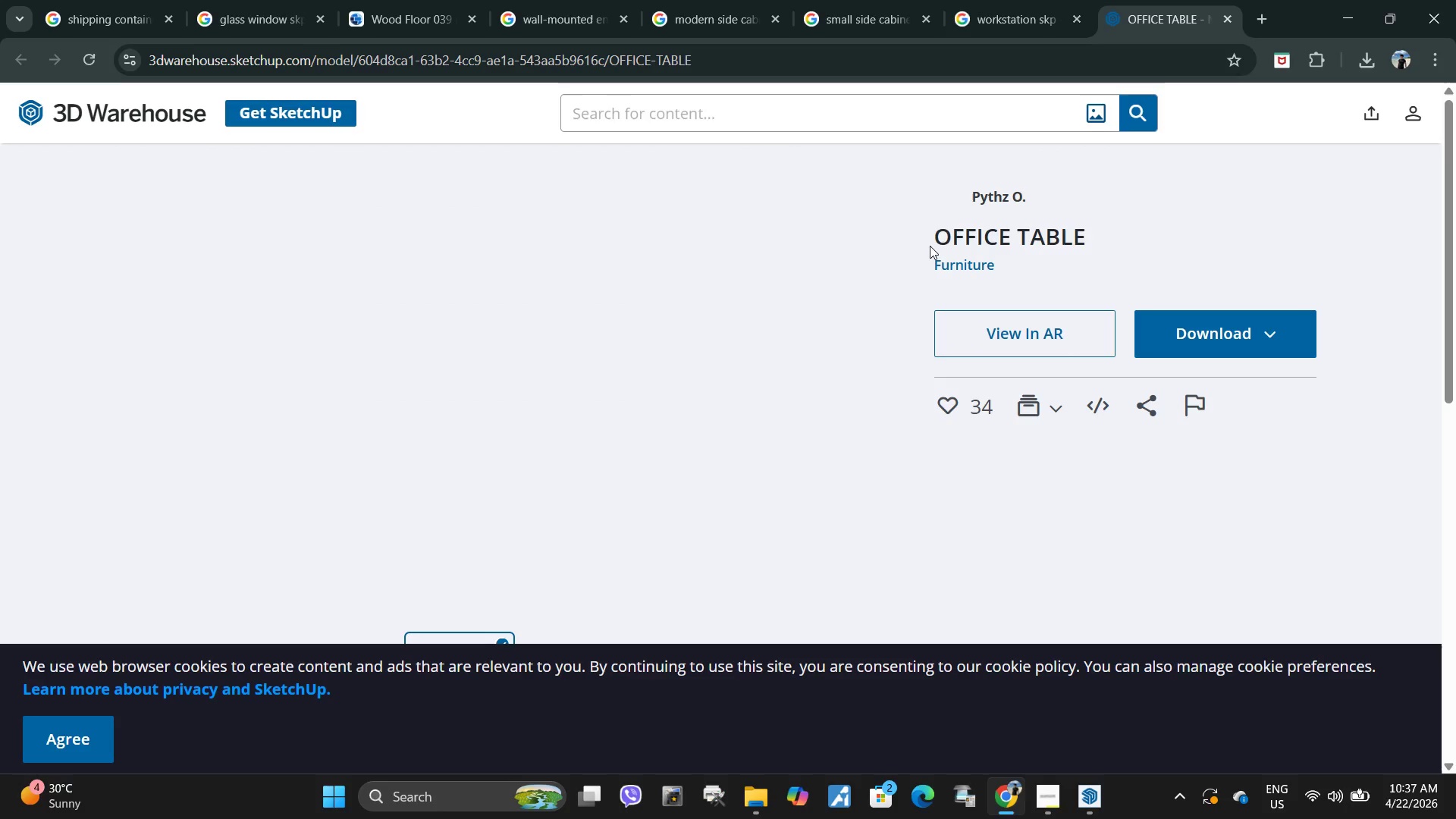 
left_click_drag(start_coordinate=[937, 240], to_coordinate=[1131, 229])
 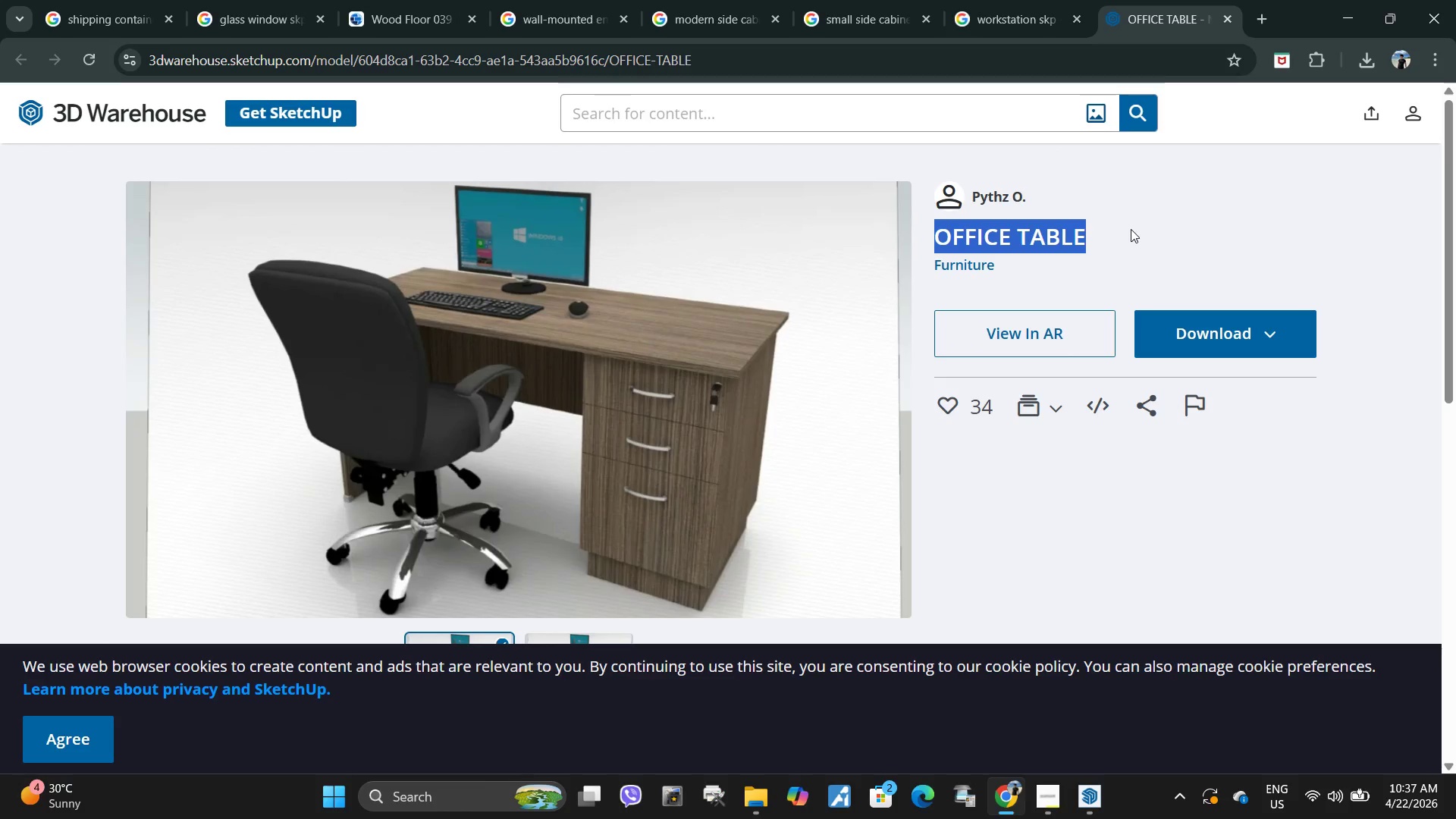 
key(Control+C)
 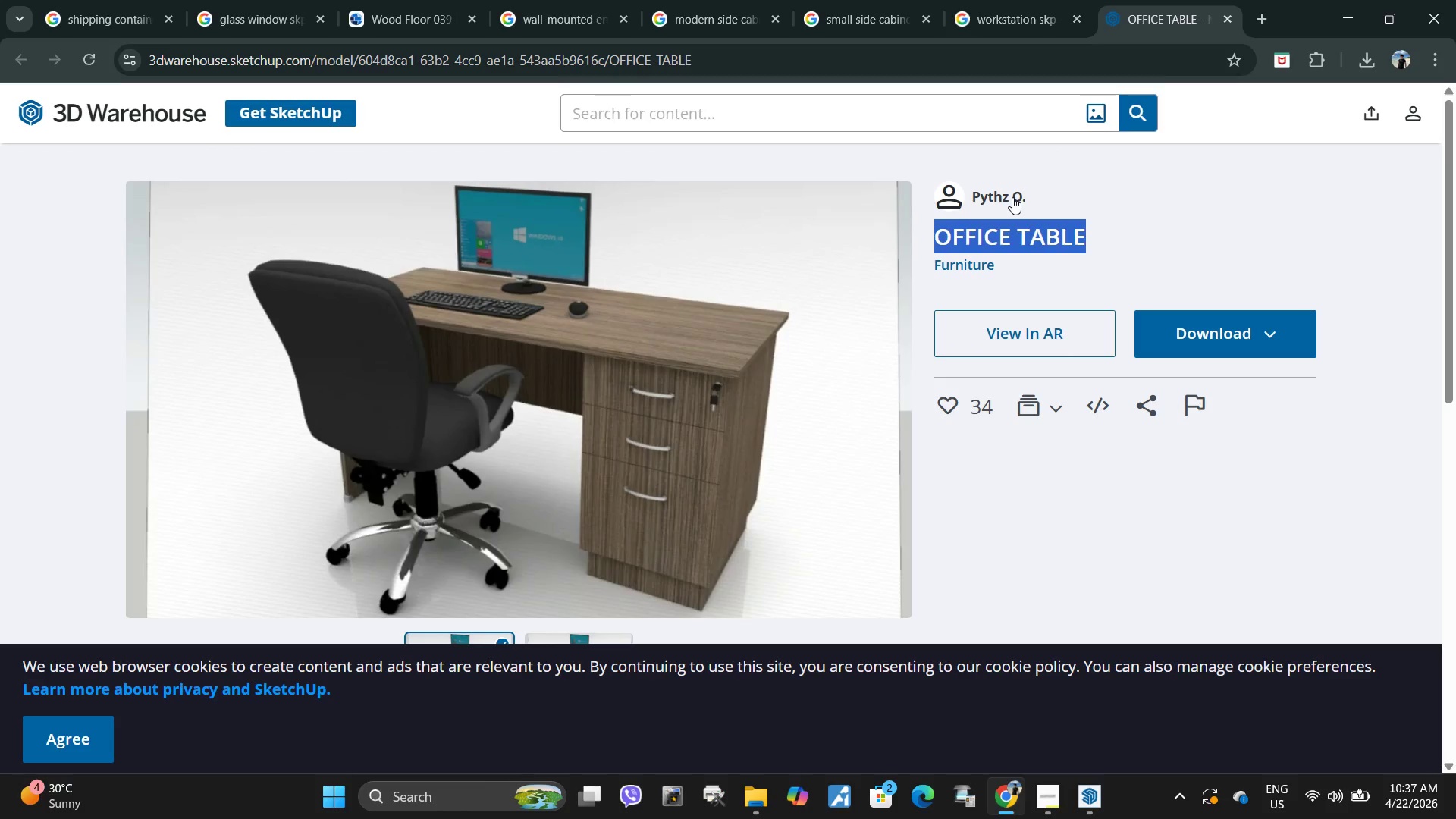 
left_click([1012, 197])
 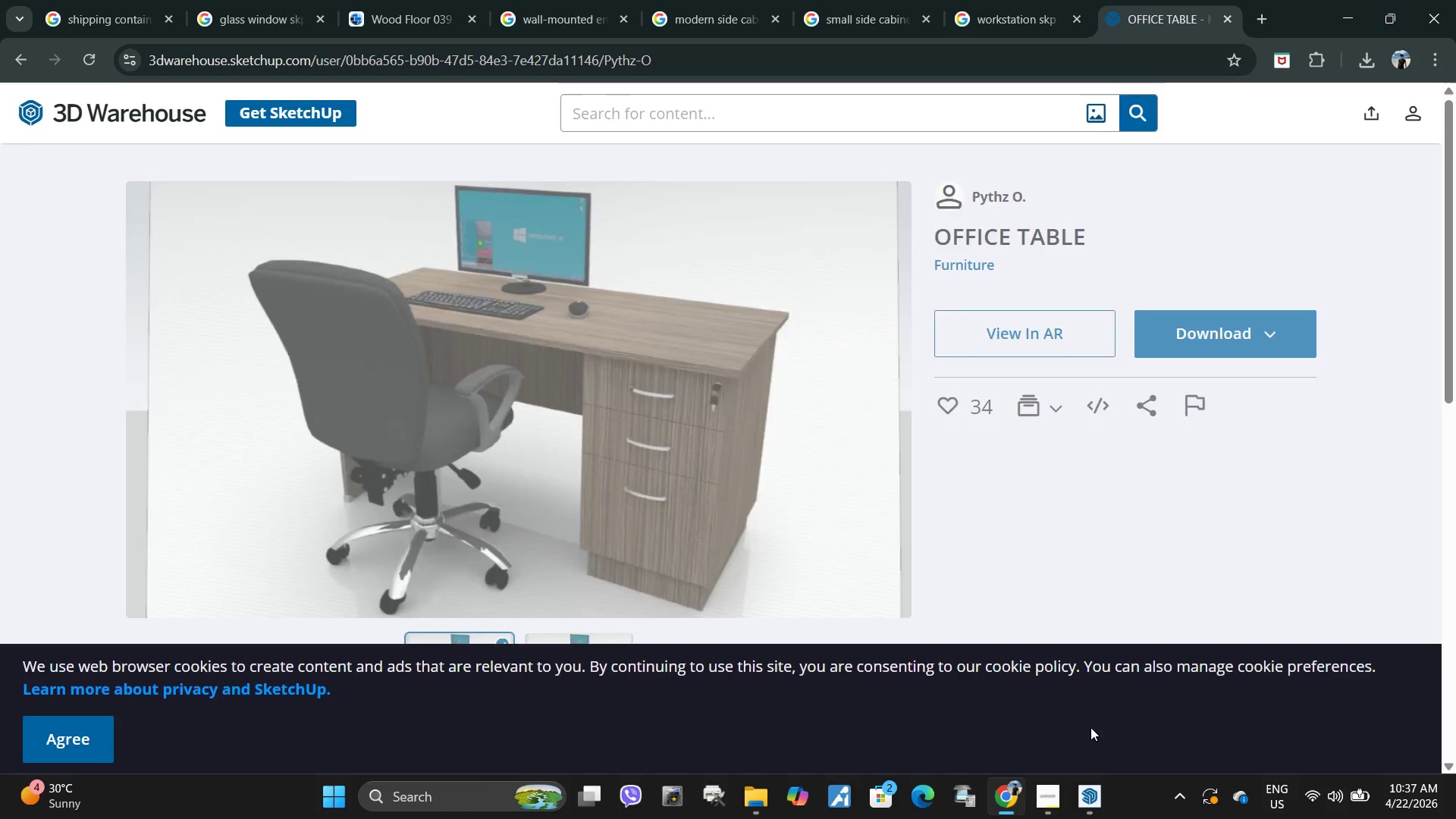 
left_click([1096, 789])
 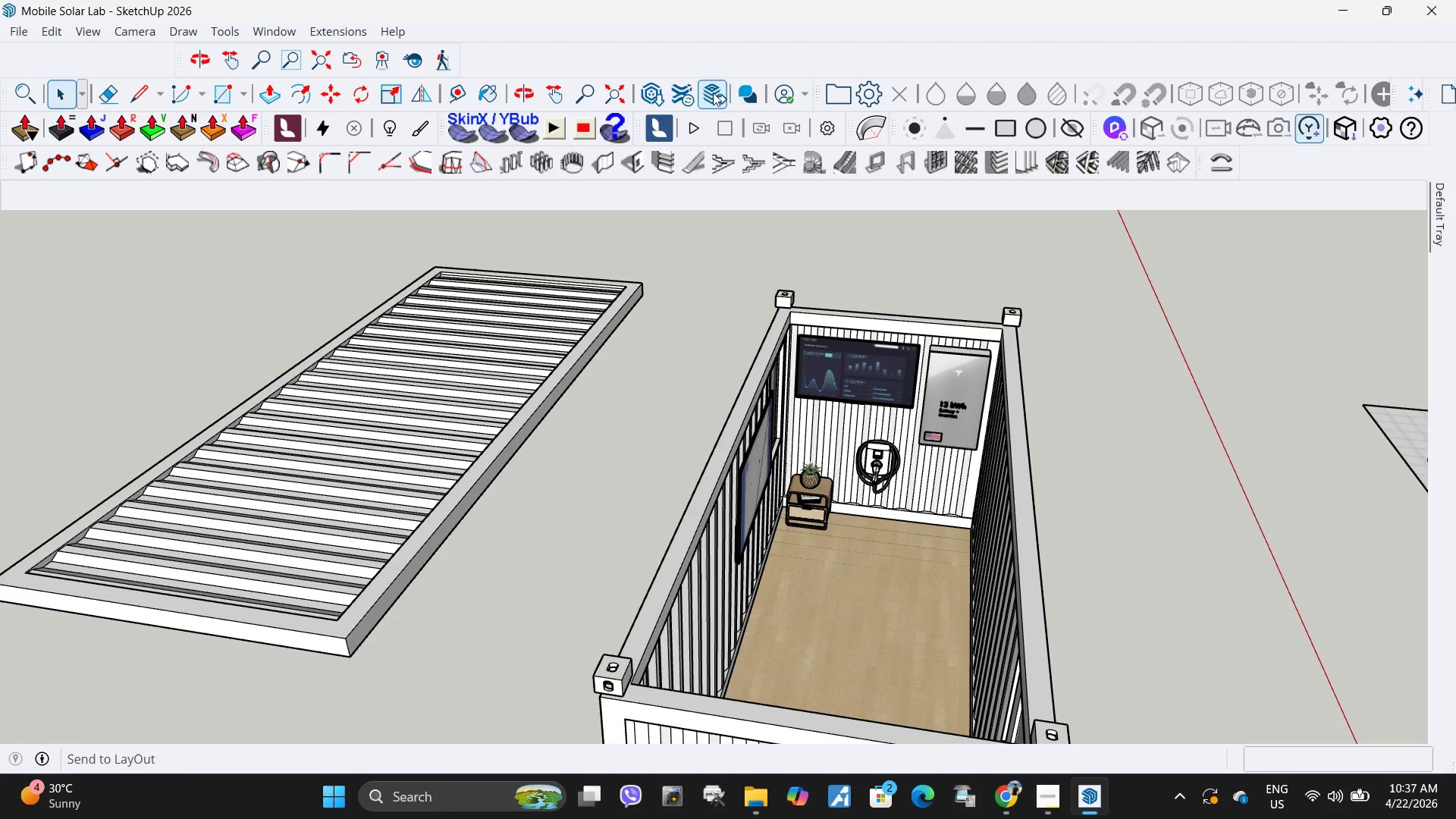 
left_click([658, 88])
 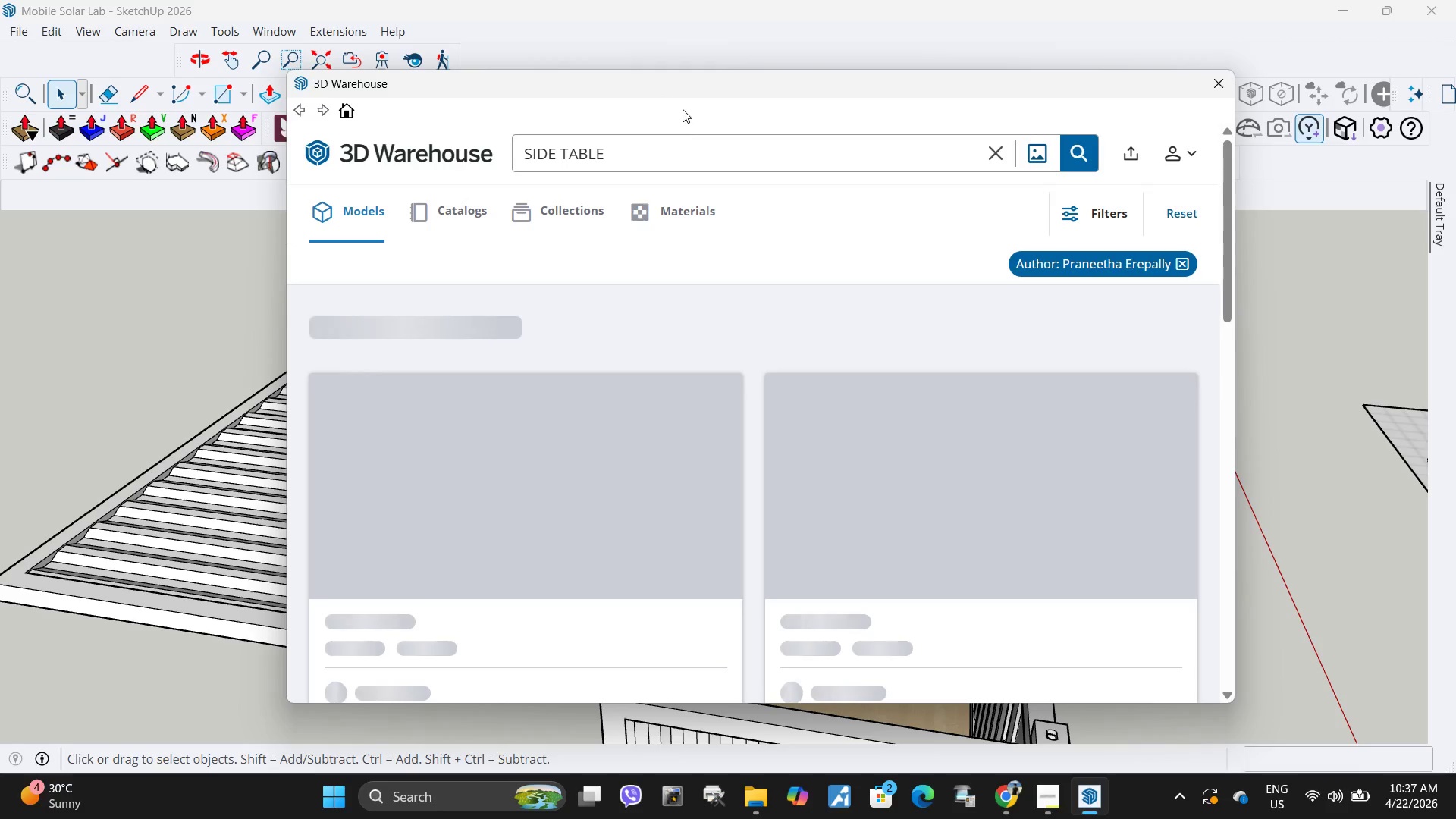 
wait(5.58)
 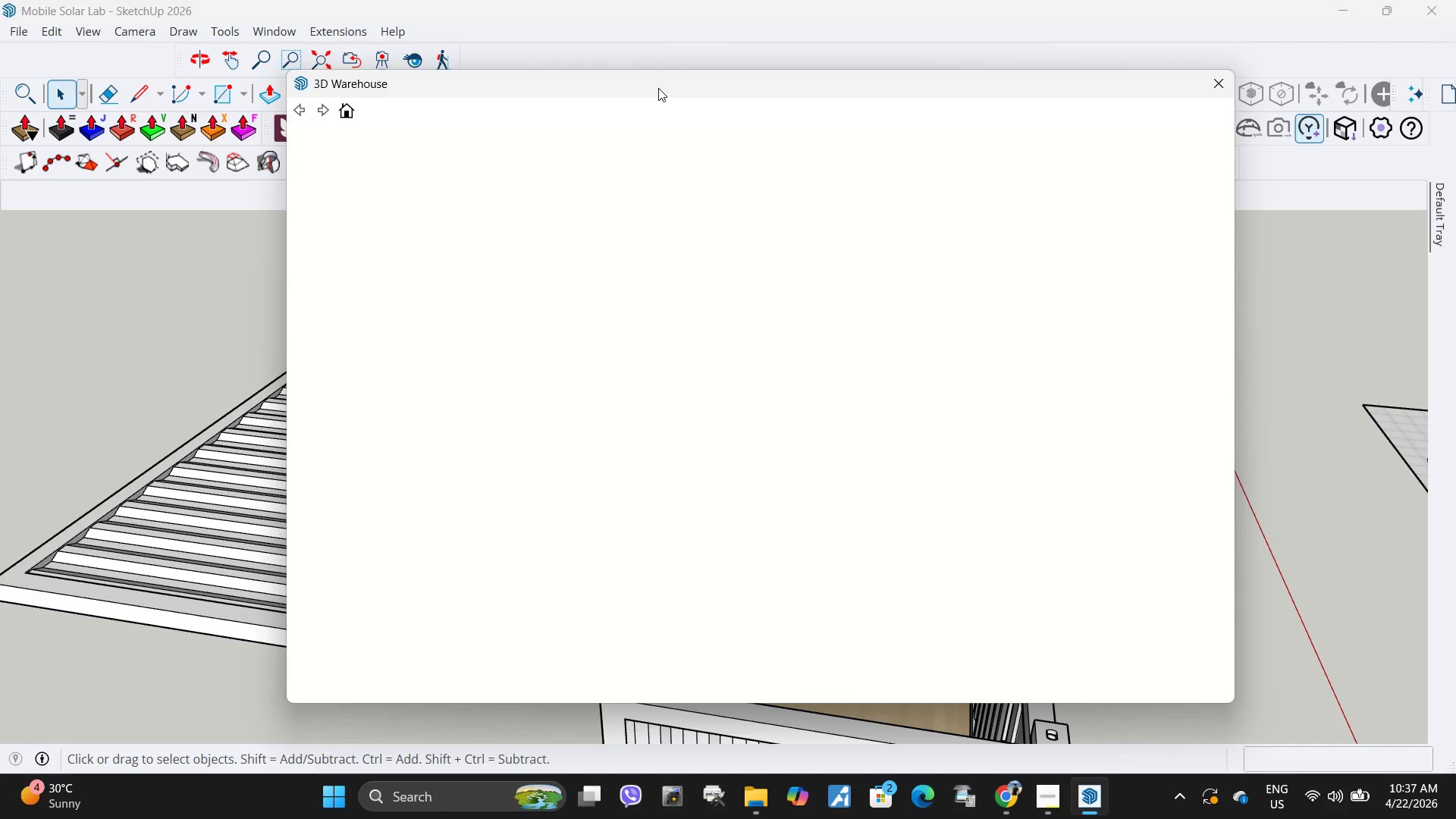 
left_click([1181, 269])
 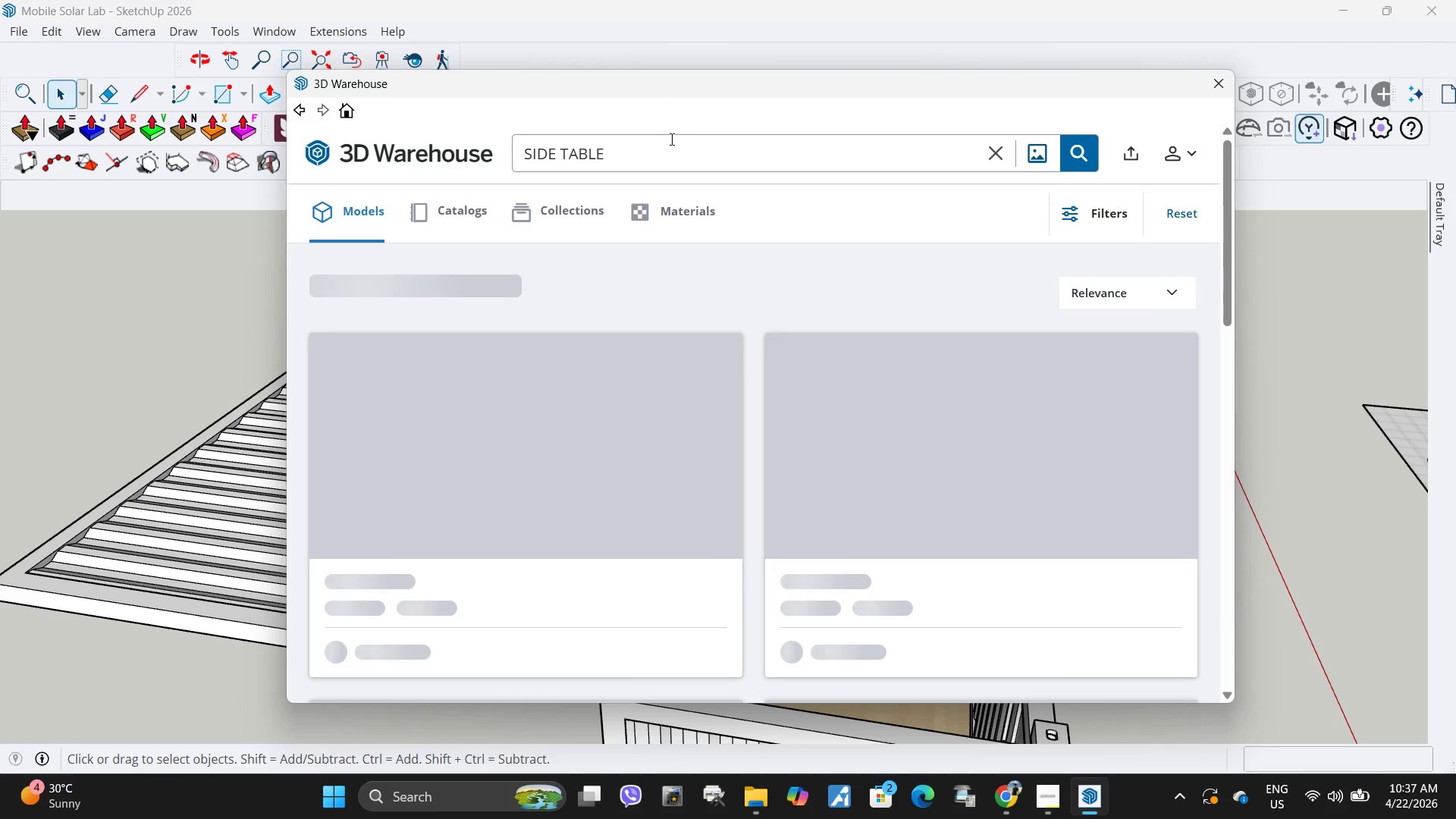 
left_click([669, 139])
 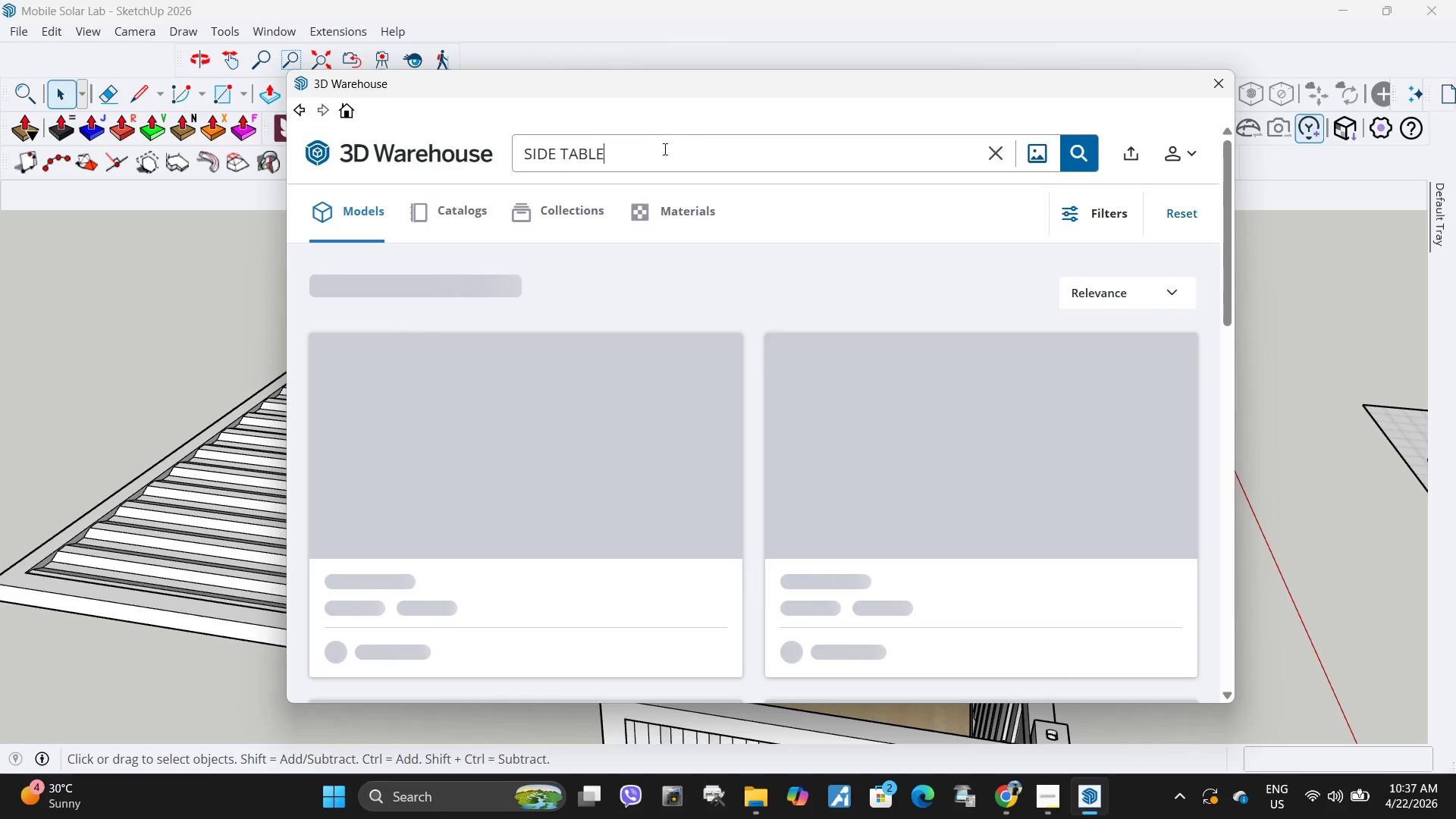 
left_click_drag(start_coordinate=[661, 149], to_coordinate=[370, 143])
 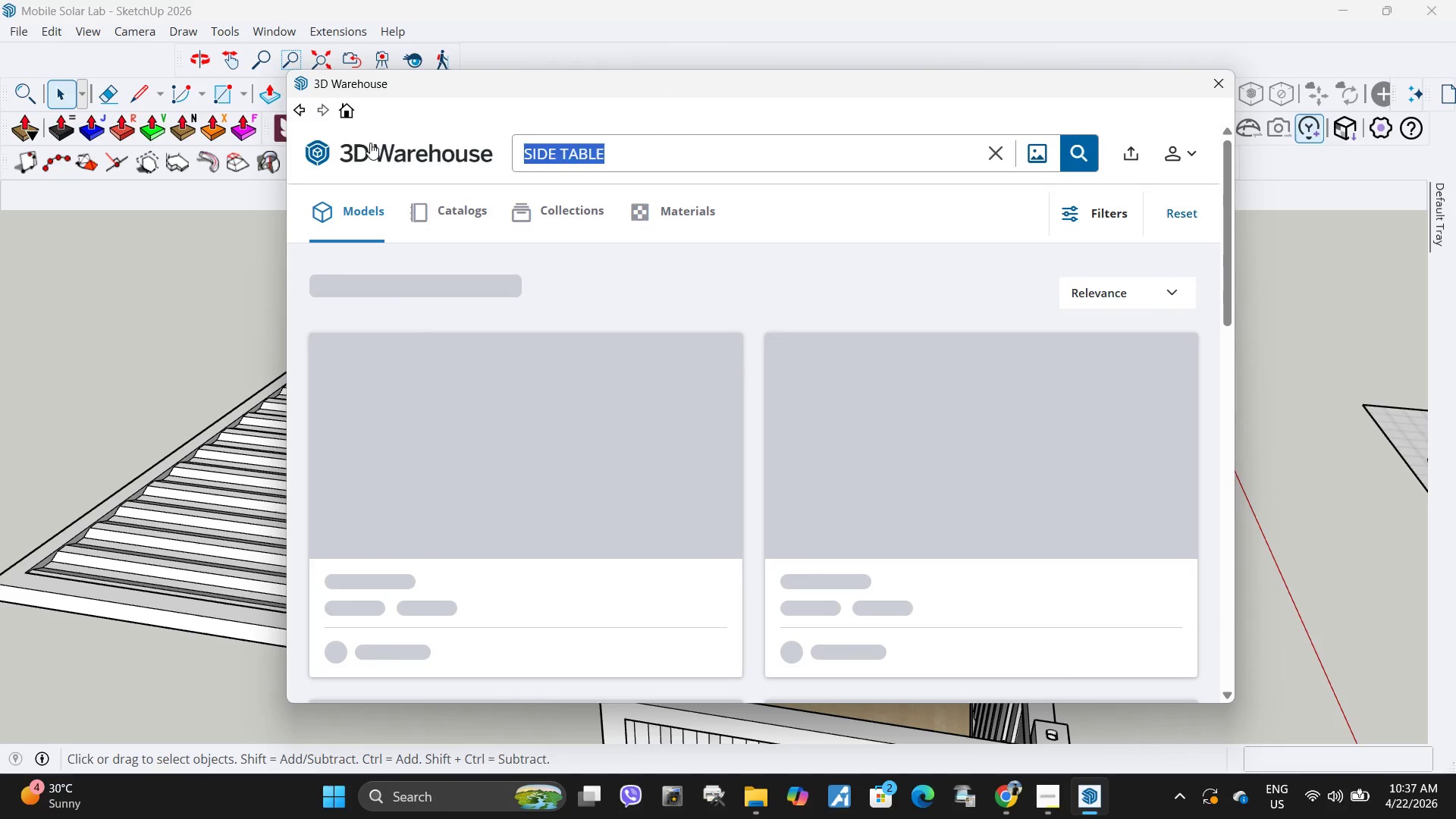 
key(Control+ControlLeft)
 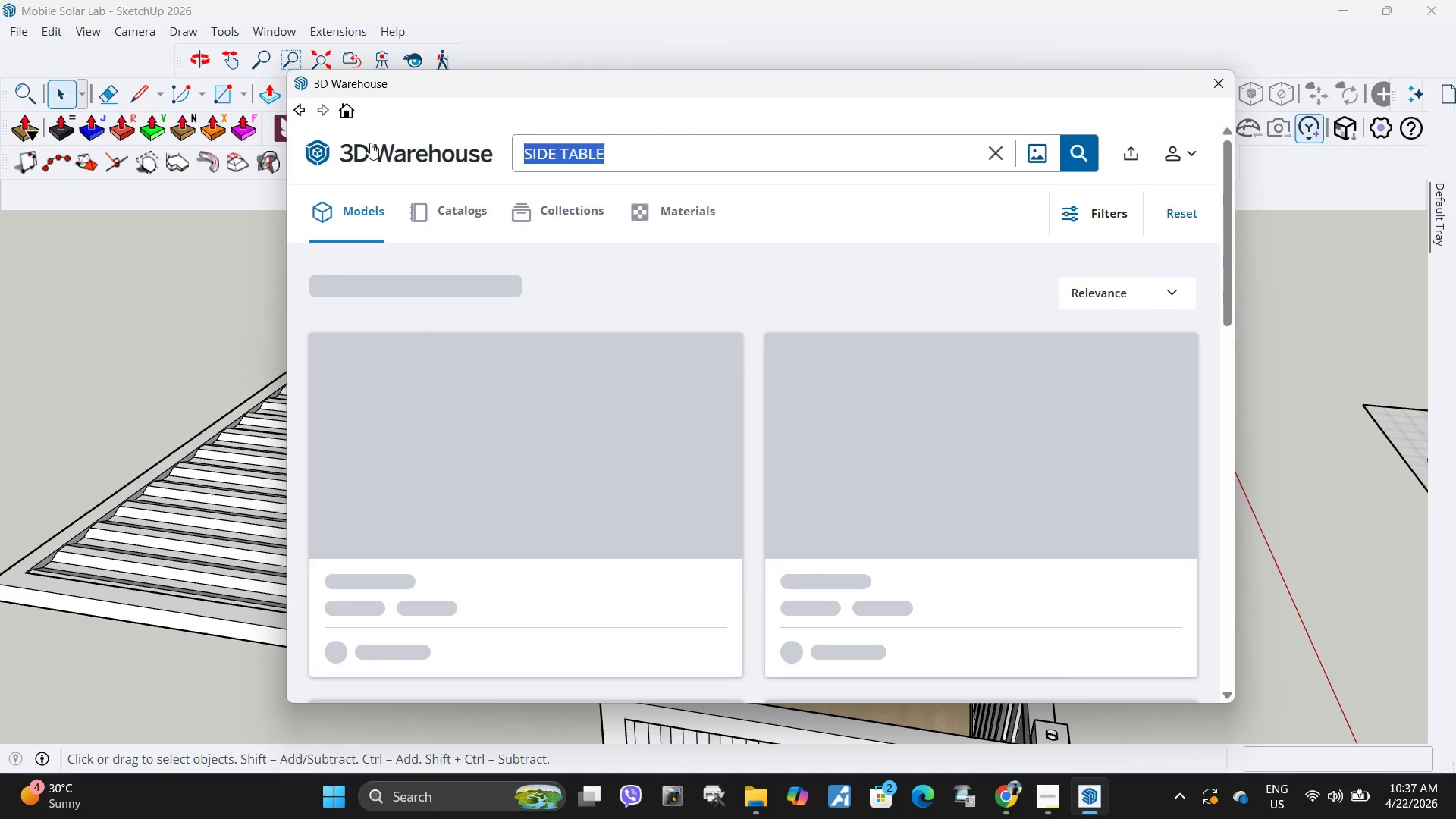 
key(Control+V)
 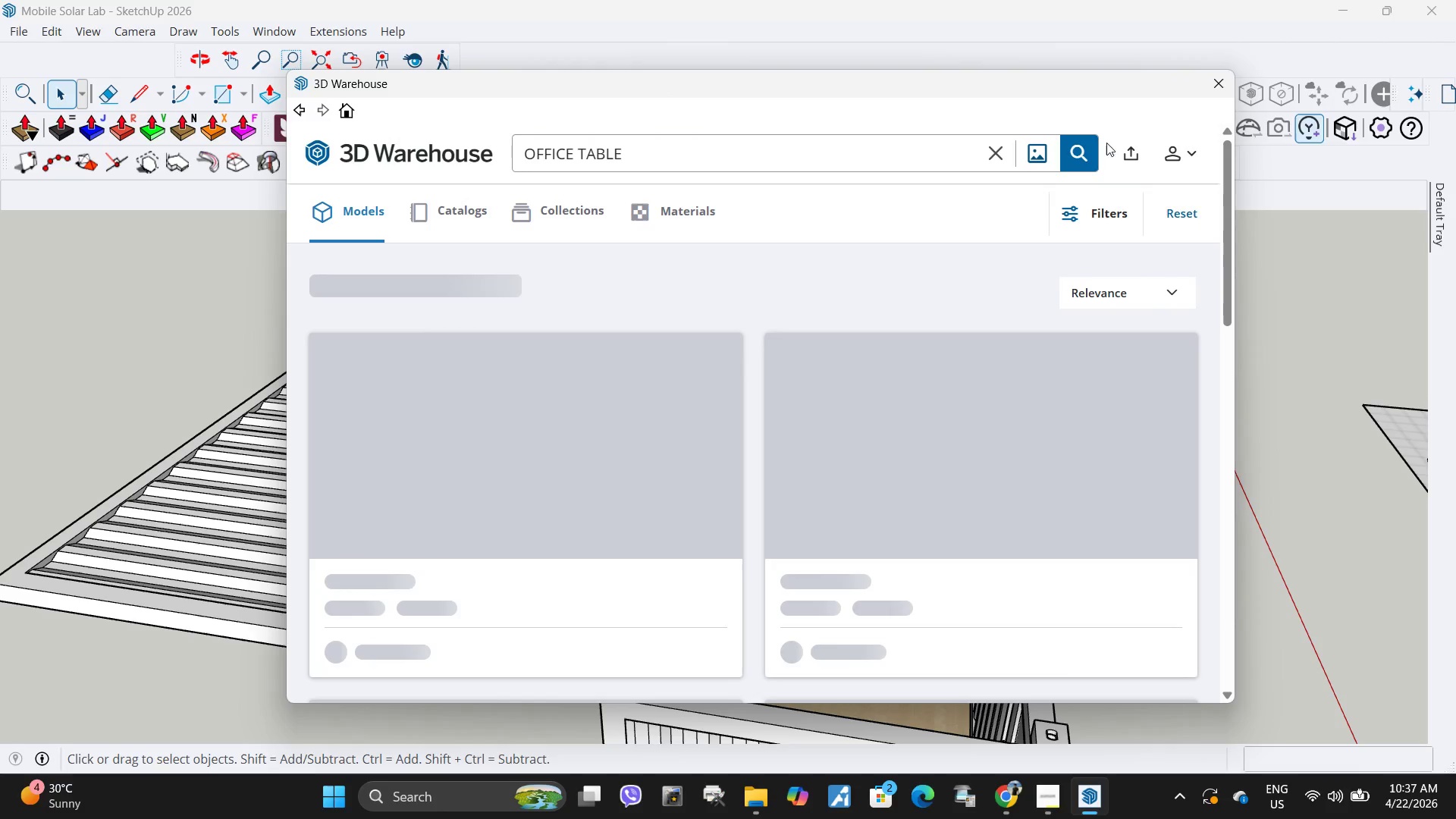 
left_click([1072, 164])
 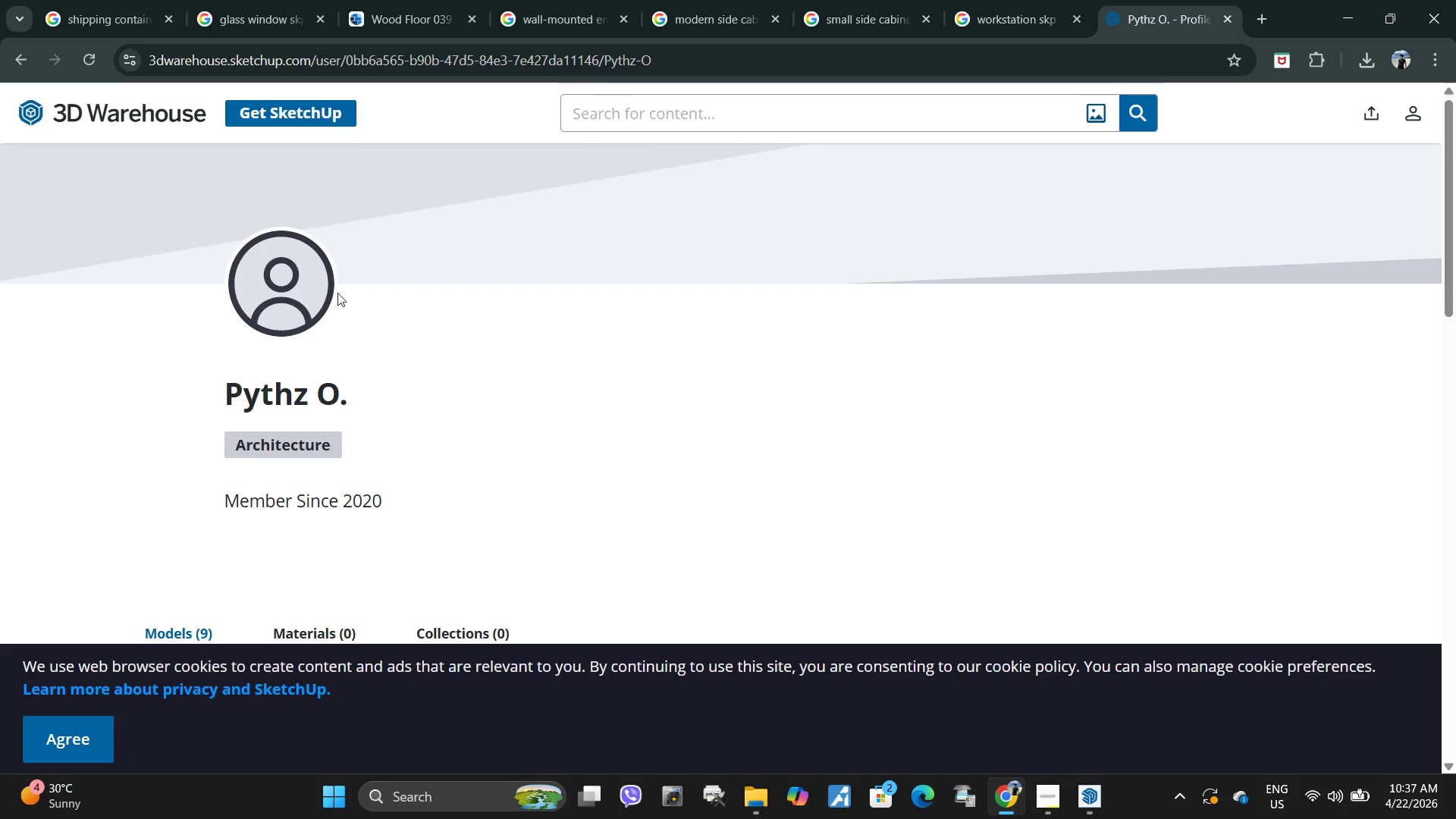 
left_click_drag(start_coordinate=[208, 395], to_coordinate=[604, 403])
 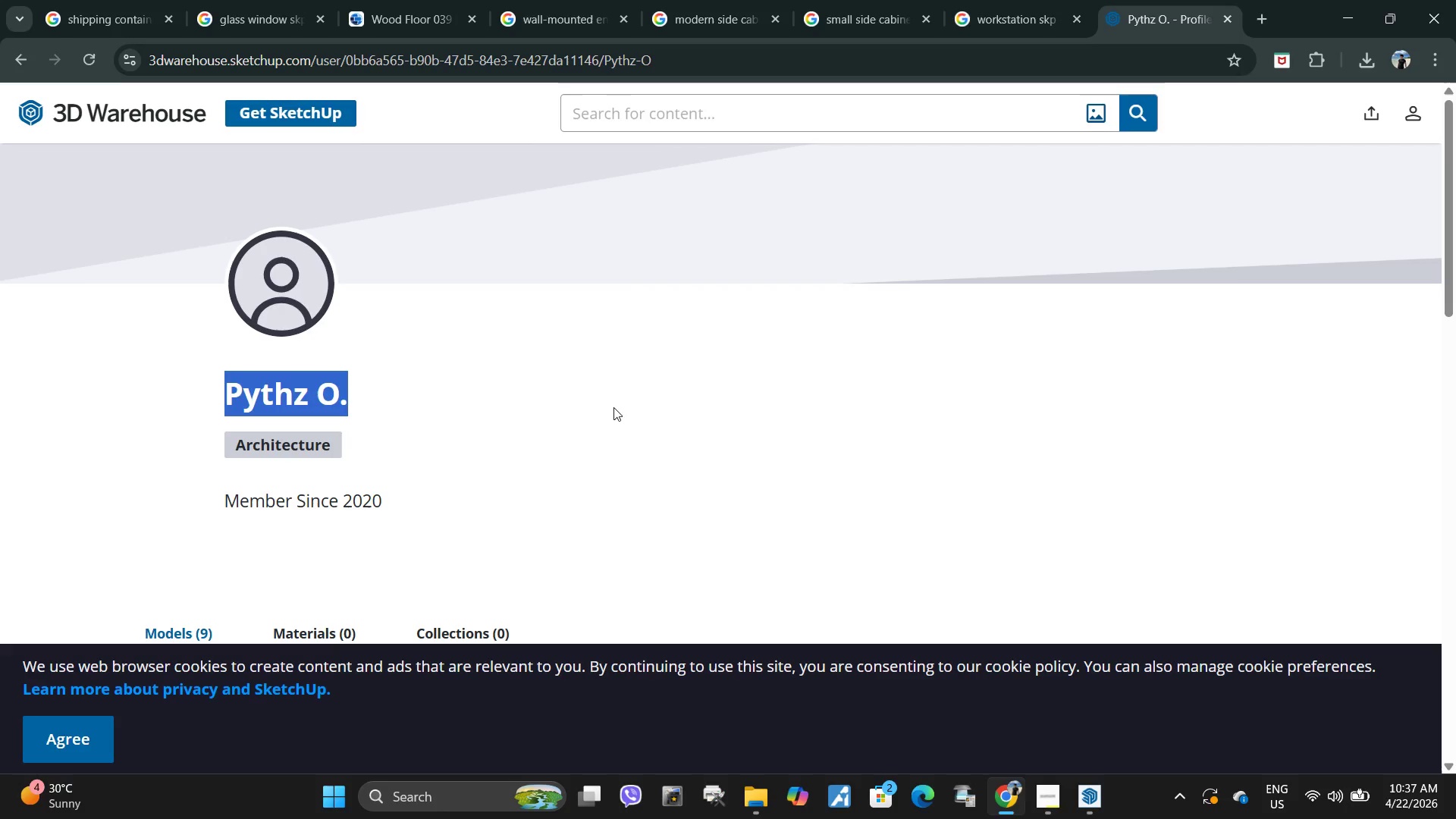 
key(Control+C)
 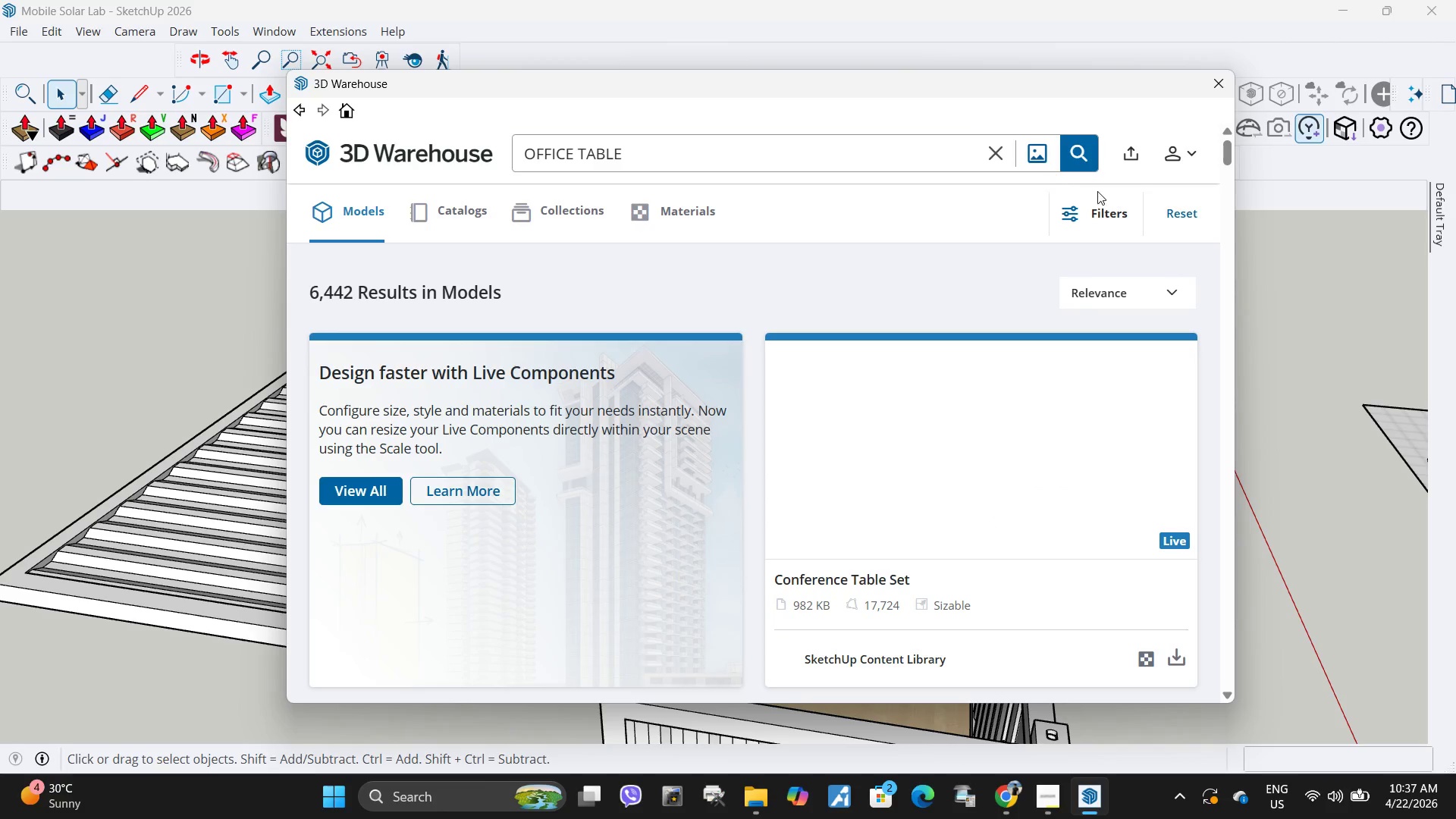 
left_click([1117, 202])
 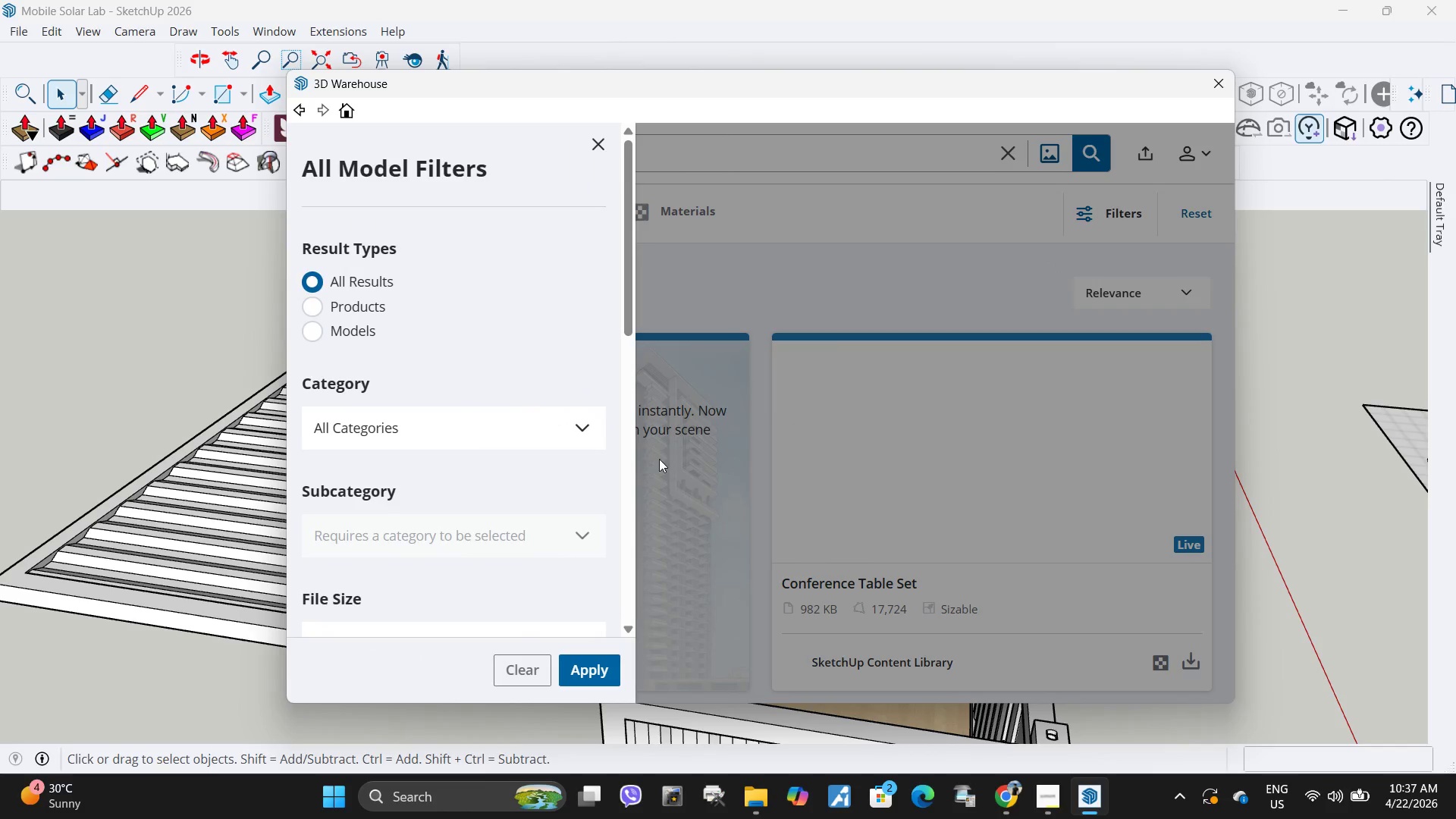 
scroll: coordinate [506, 433], scroll_direction: down, amount: 6.0
 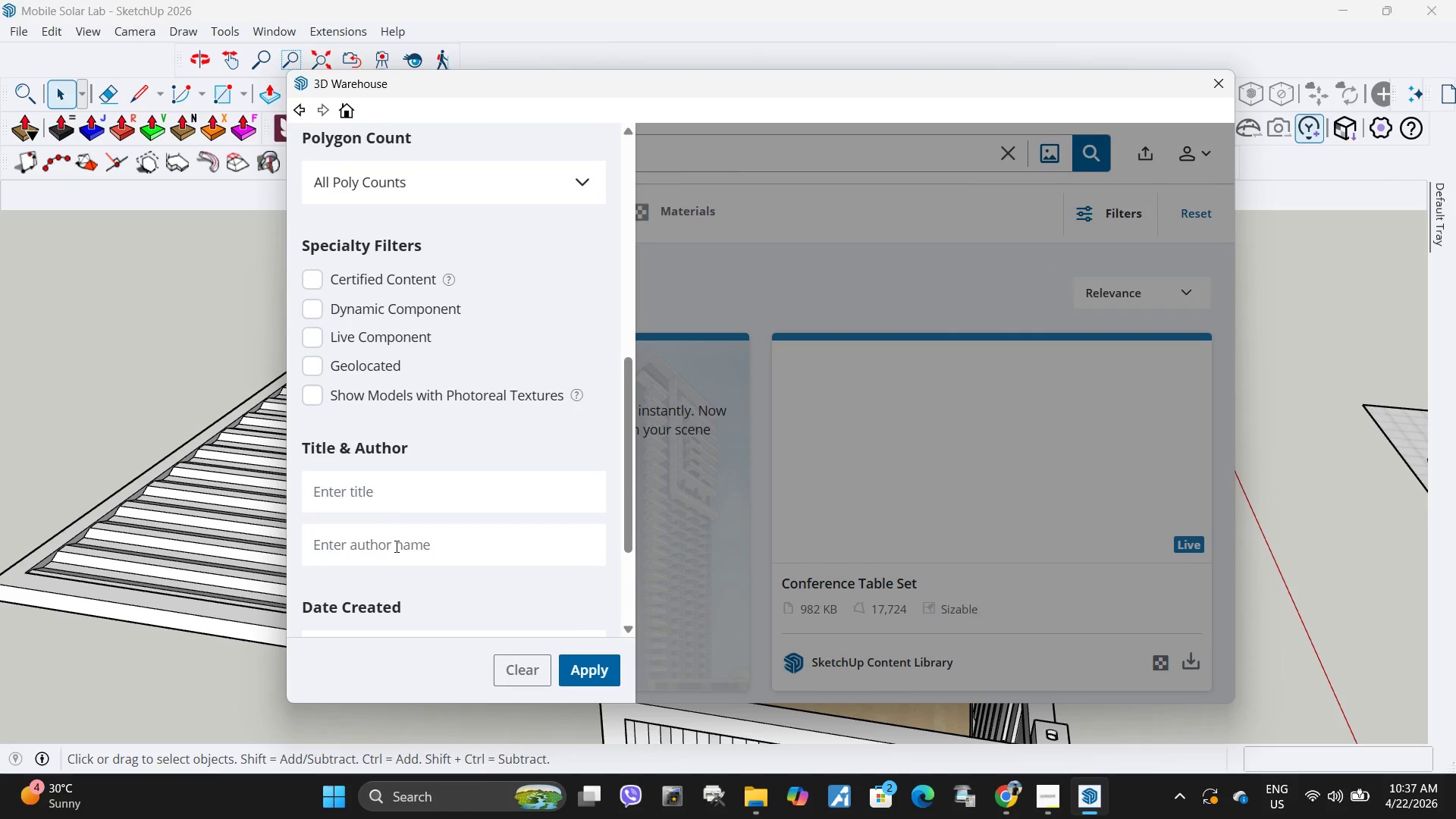 
left_click([404, 554])
 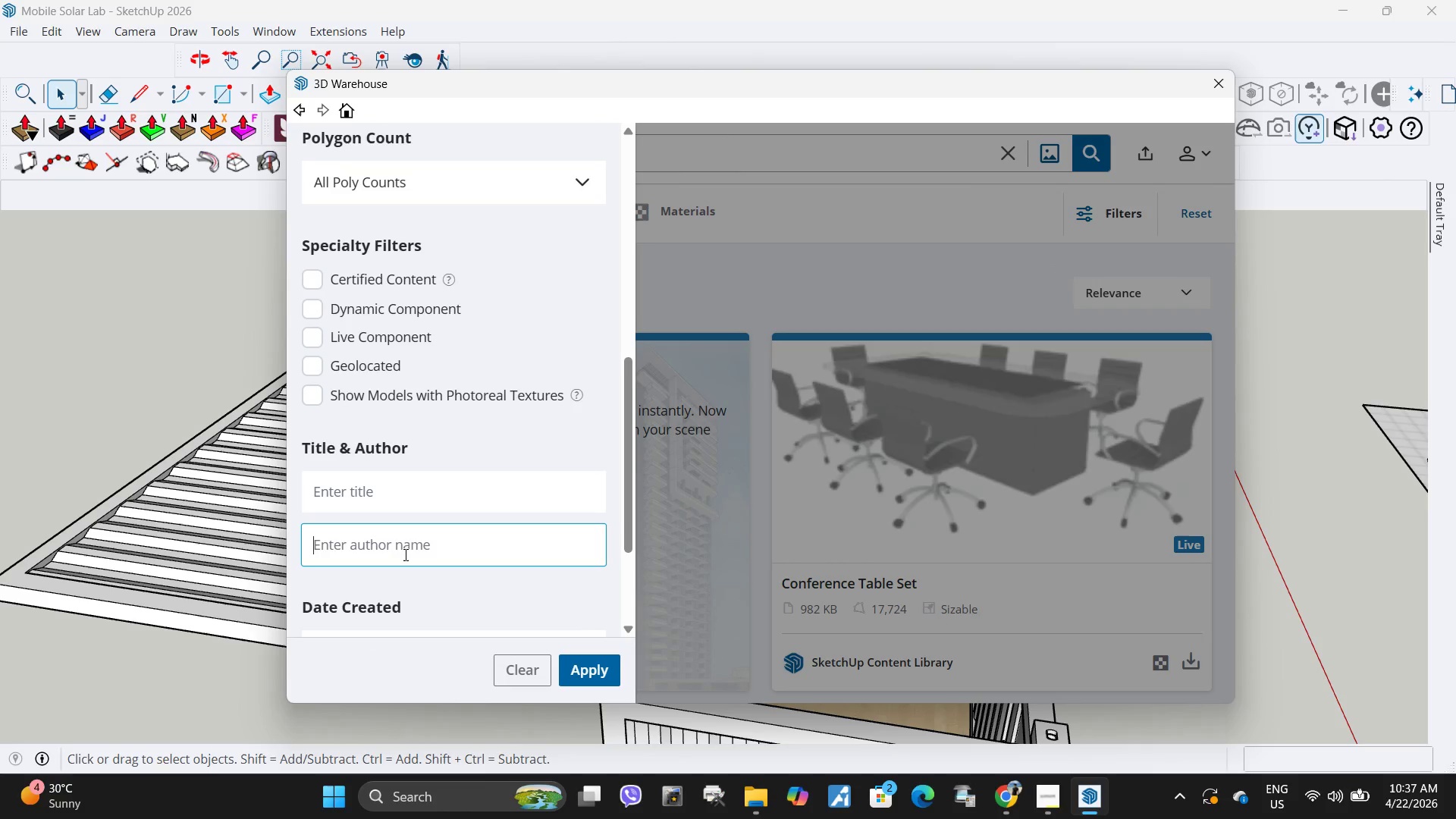 
key(Control+ControlLeft)
 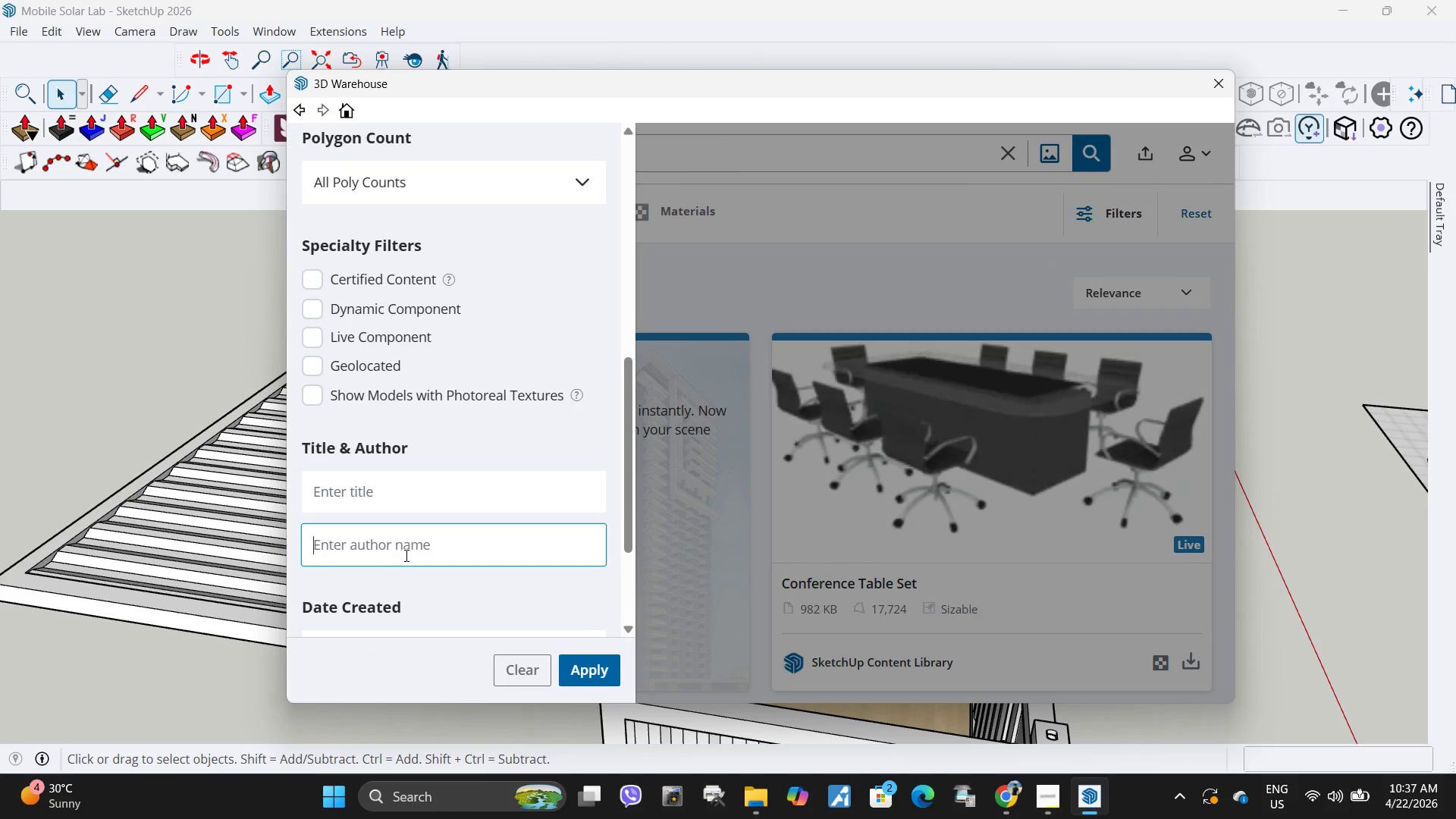 
key(Control+V)
 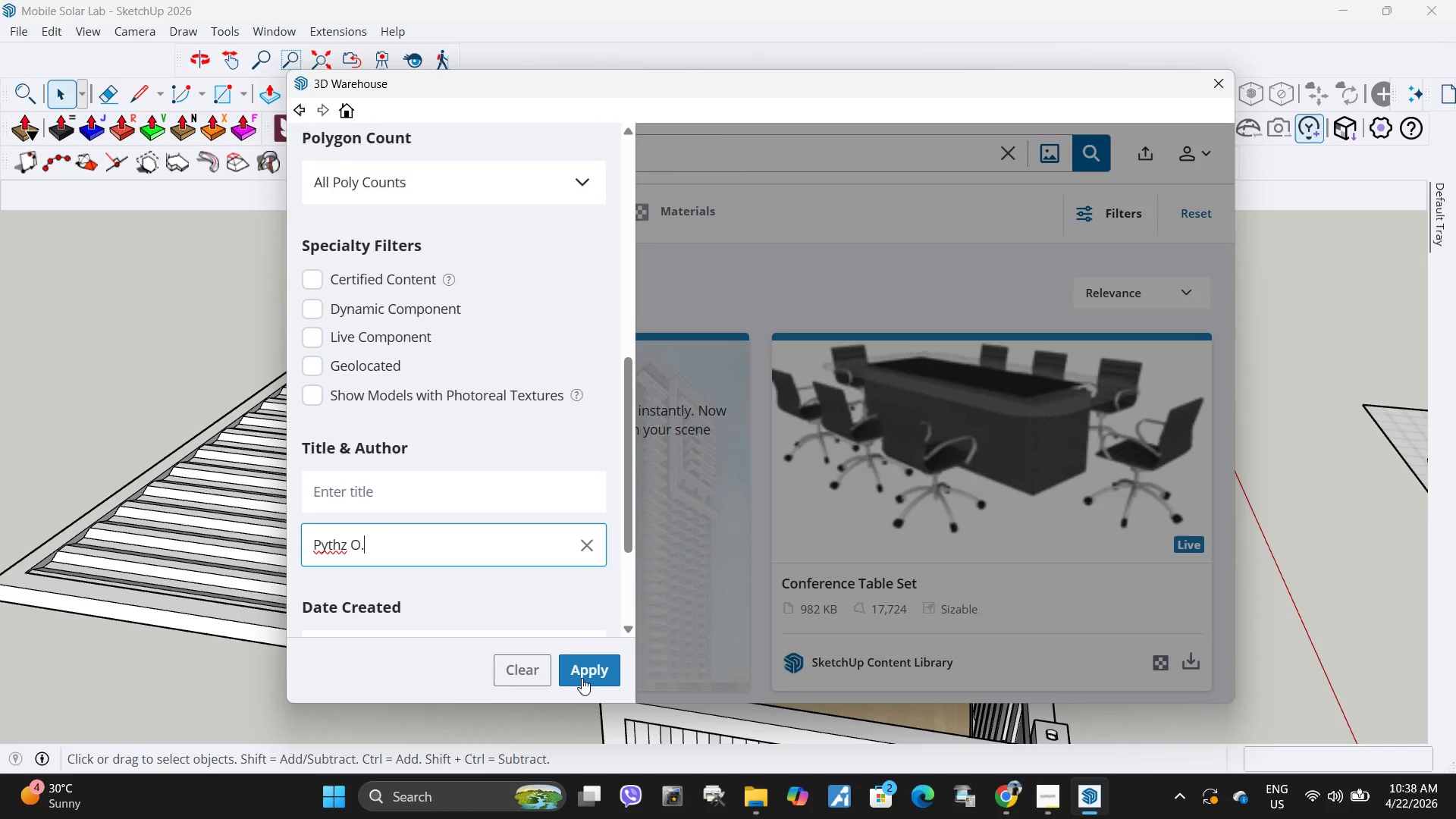 
left_click([585, 679])
 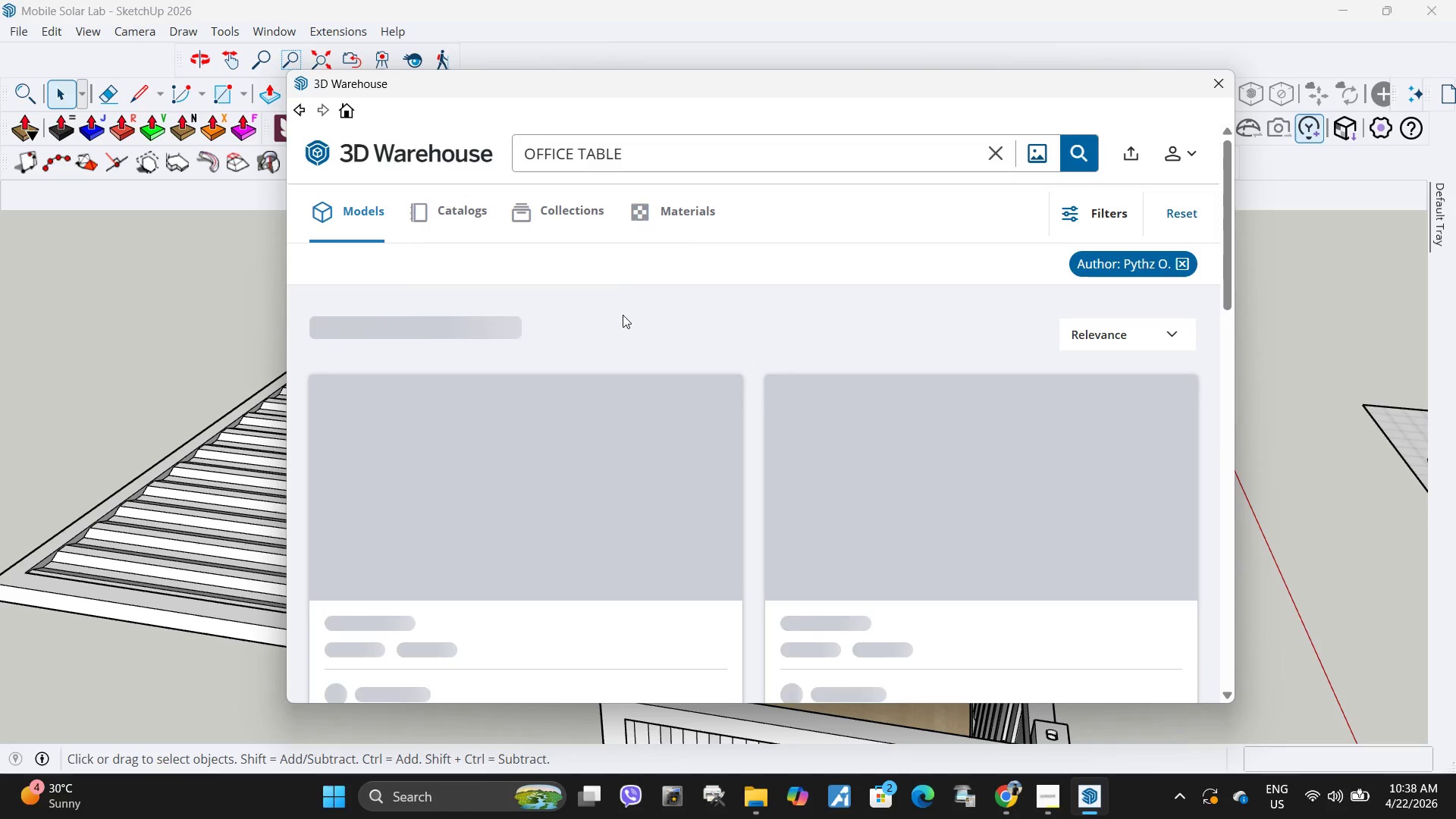 
scroll: coordinate [620, 335], scroll_direction: down, amount: 2.0
 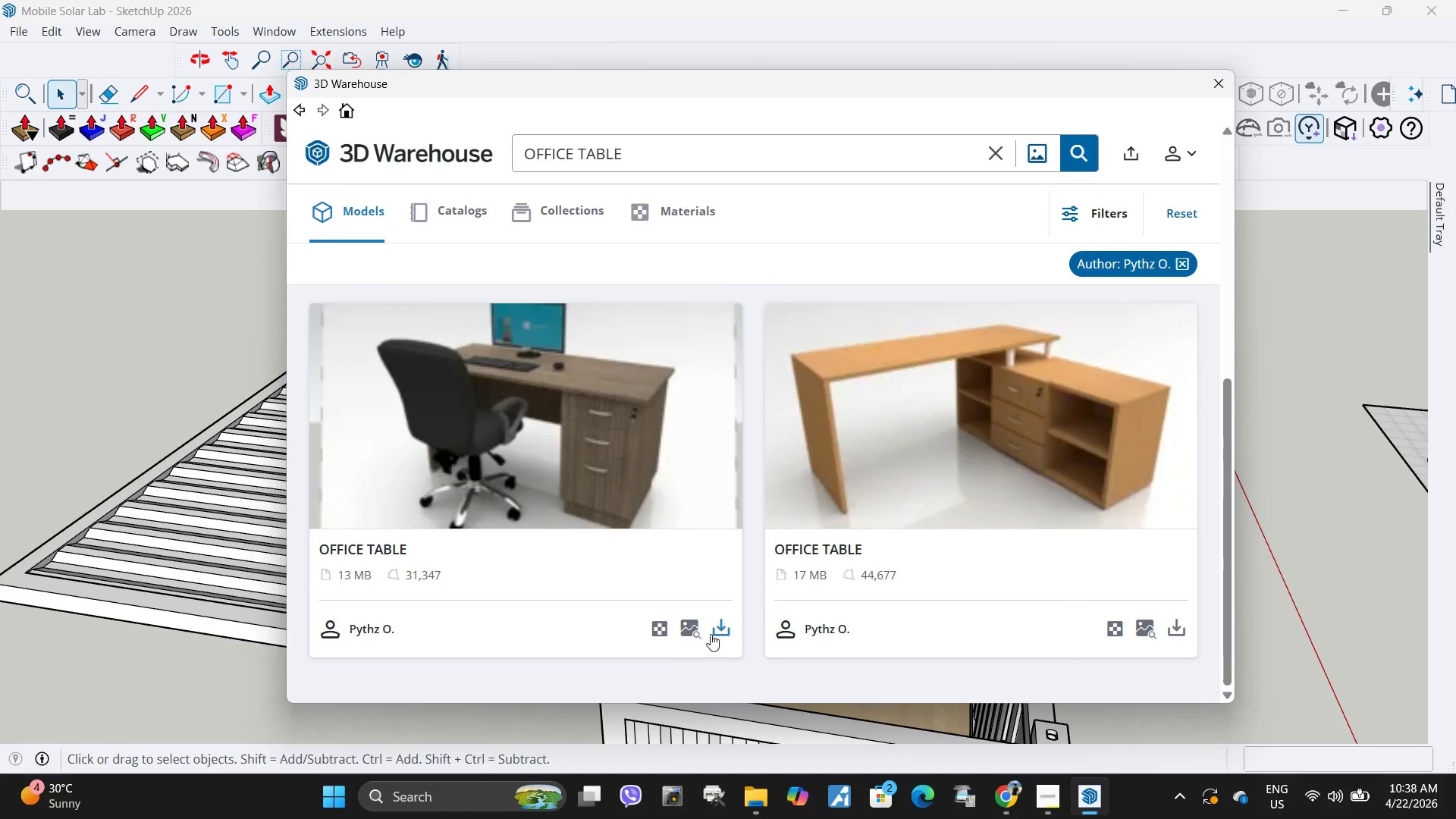 
left_click([727, 635])
 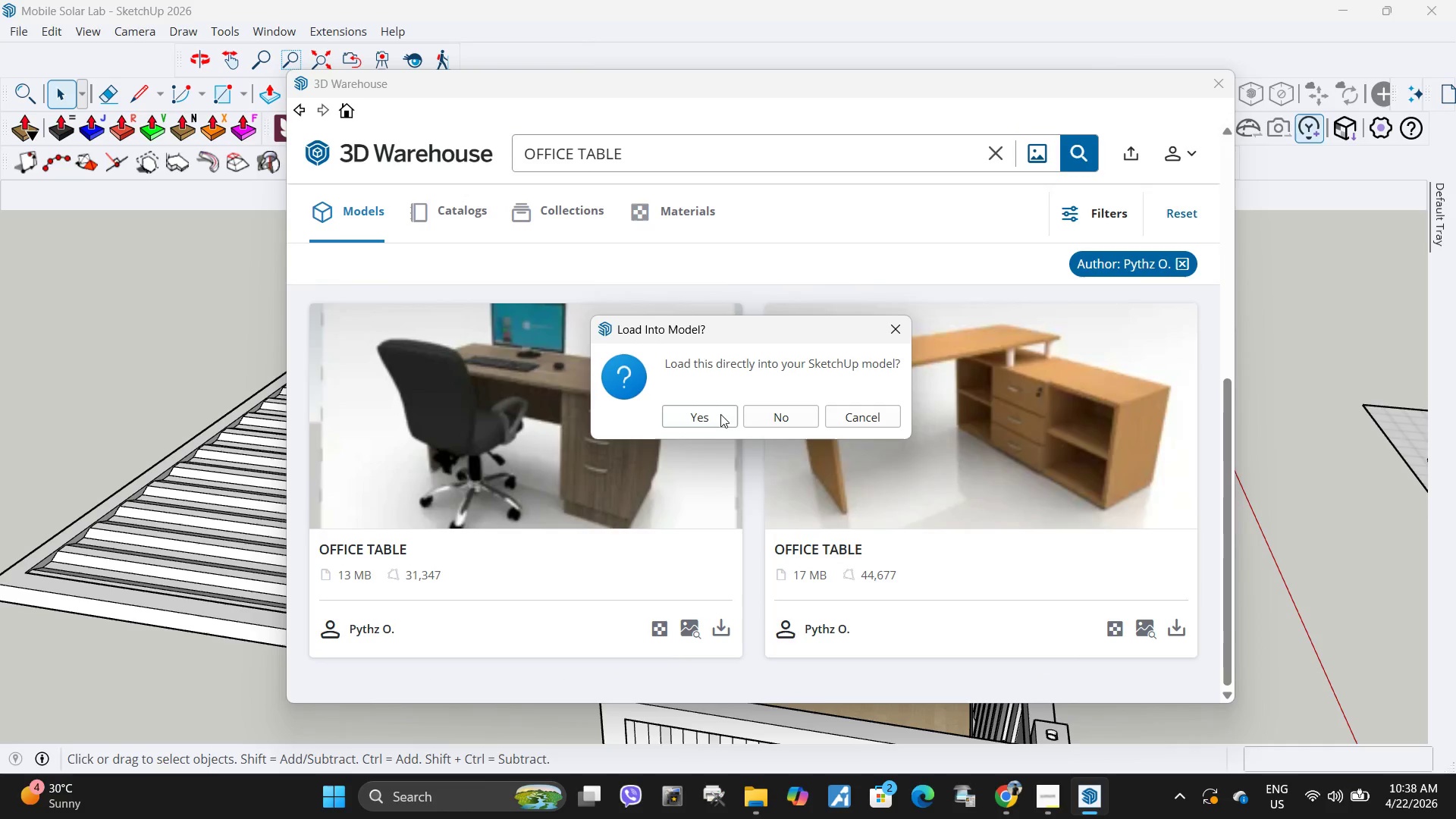 
left_click([720, 414])
 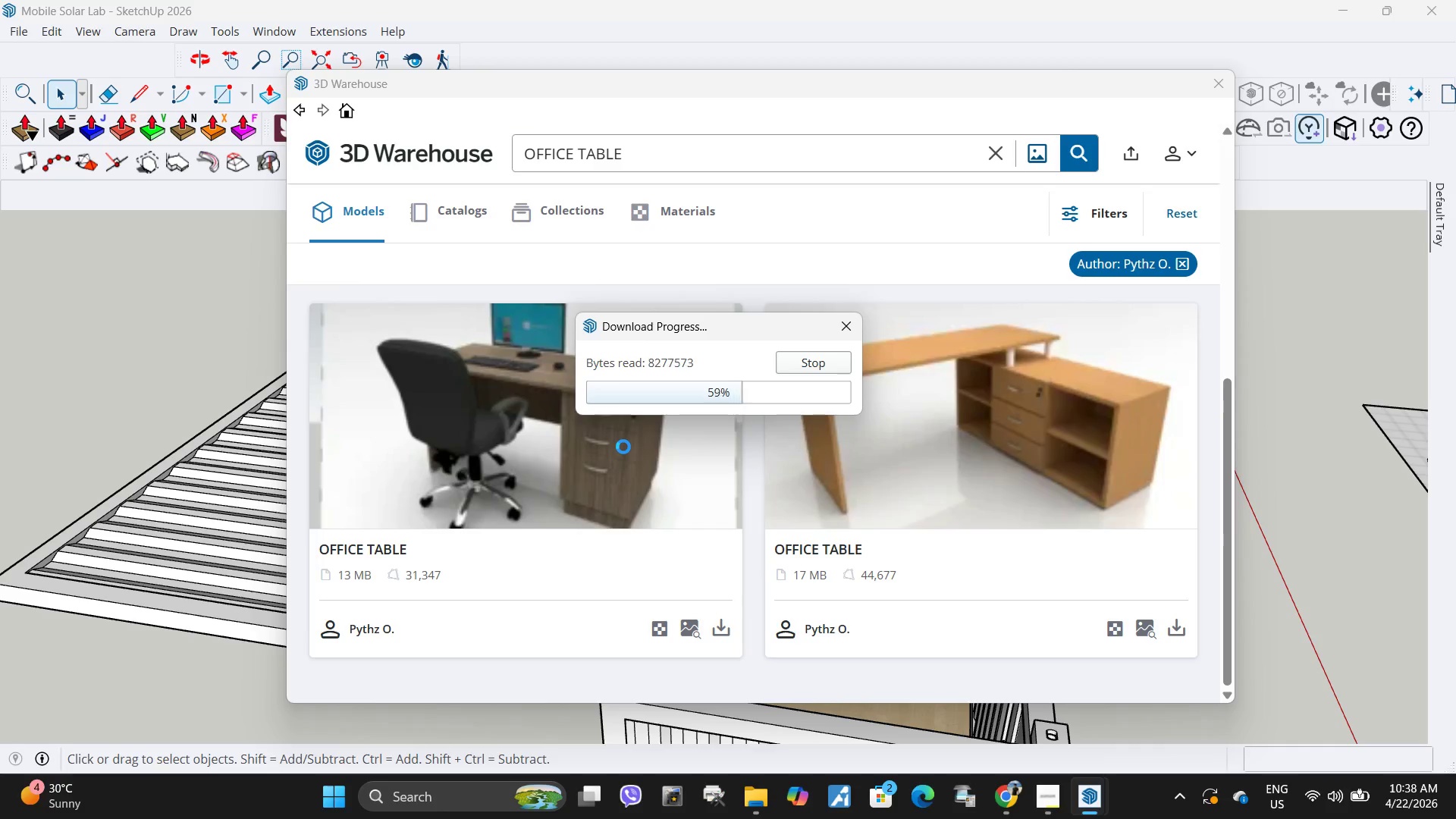 
wait(11.05)
 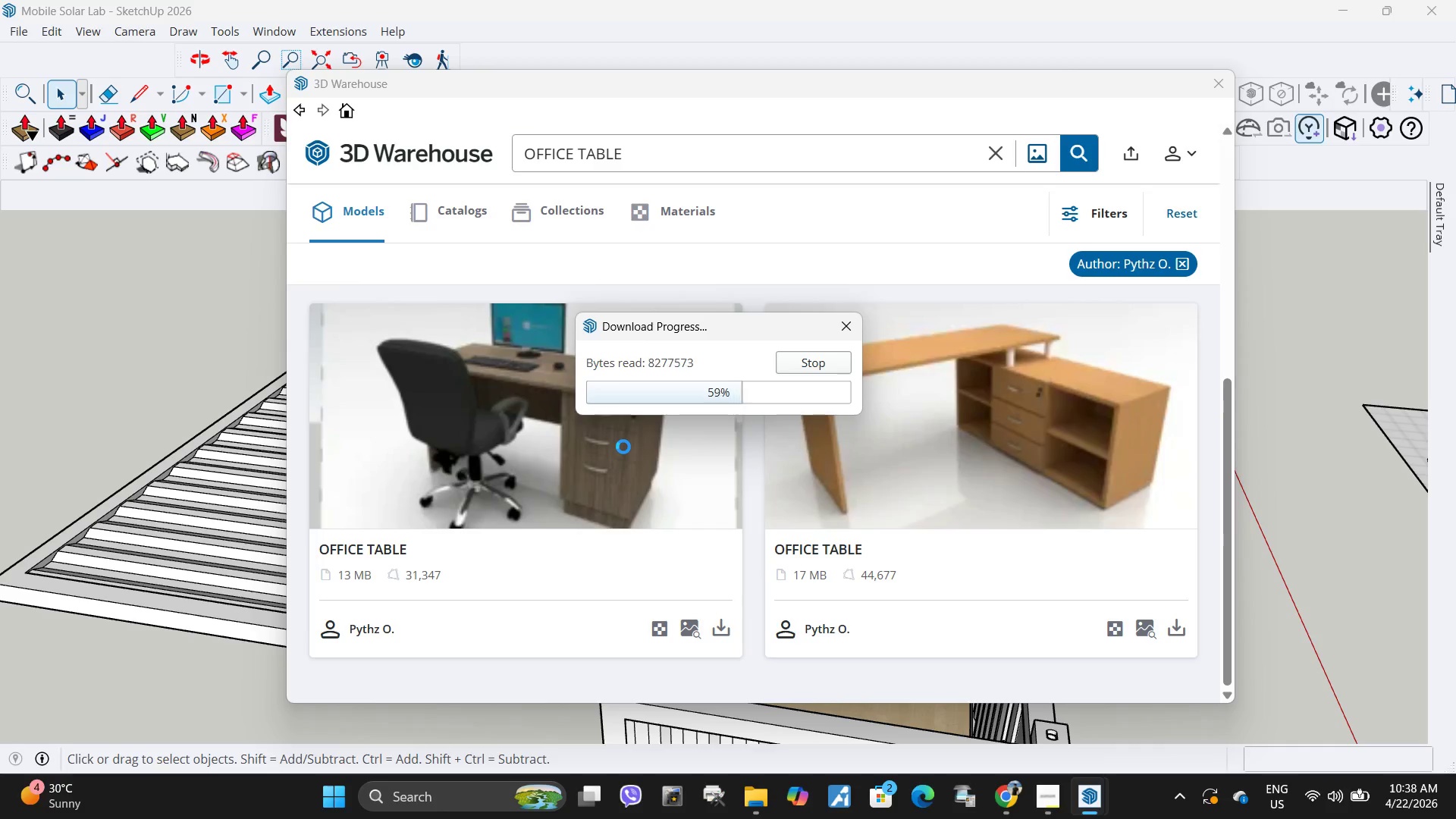 
scroll: coordinate [1111, 456], scroll_direction: down, amount: 13.0
 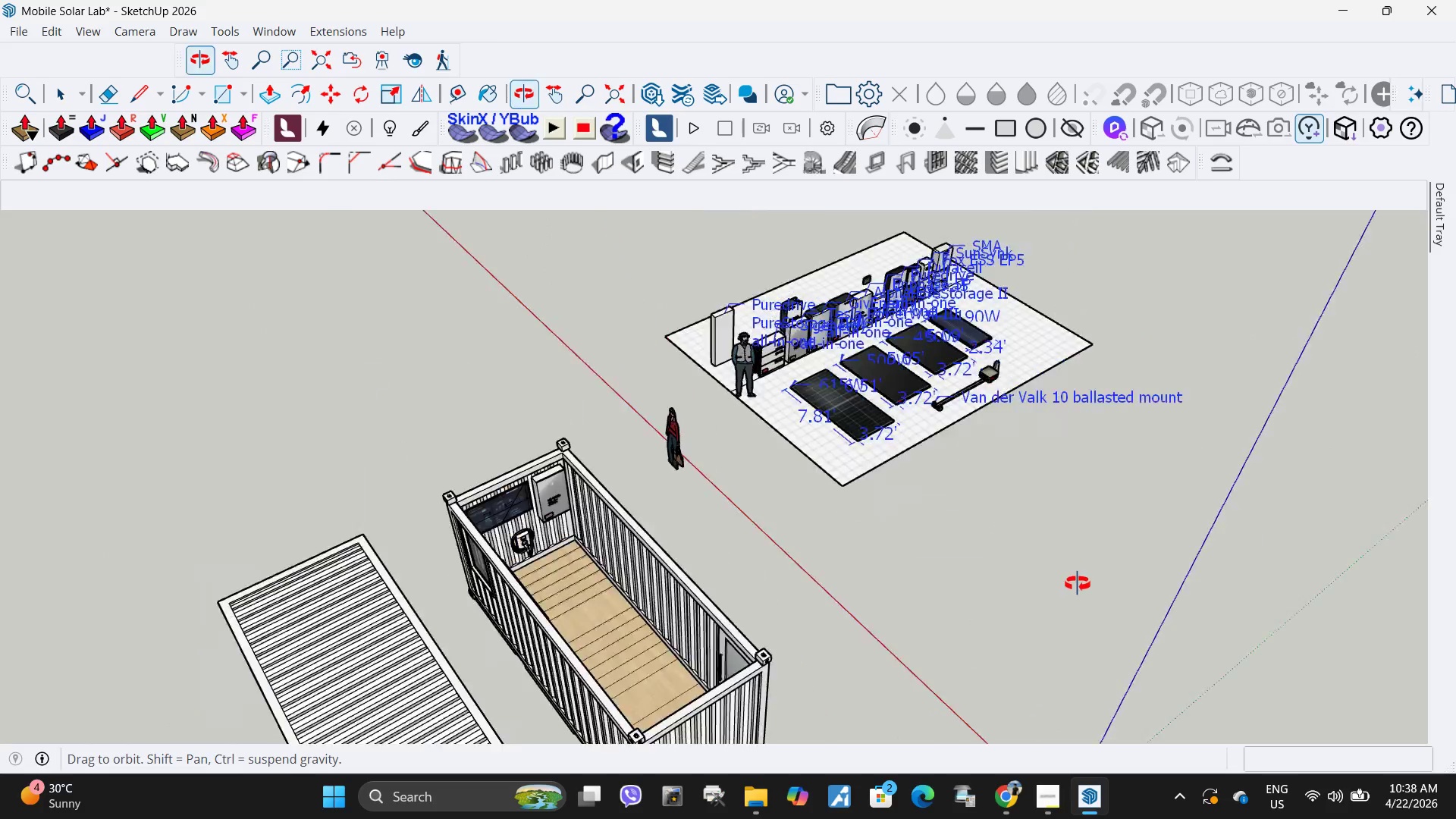 
scroll: coordinate [590, 629], scroll_direction: up, amount: 16.0
 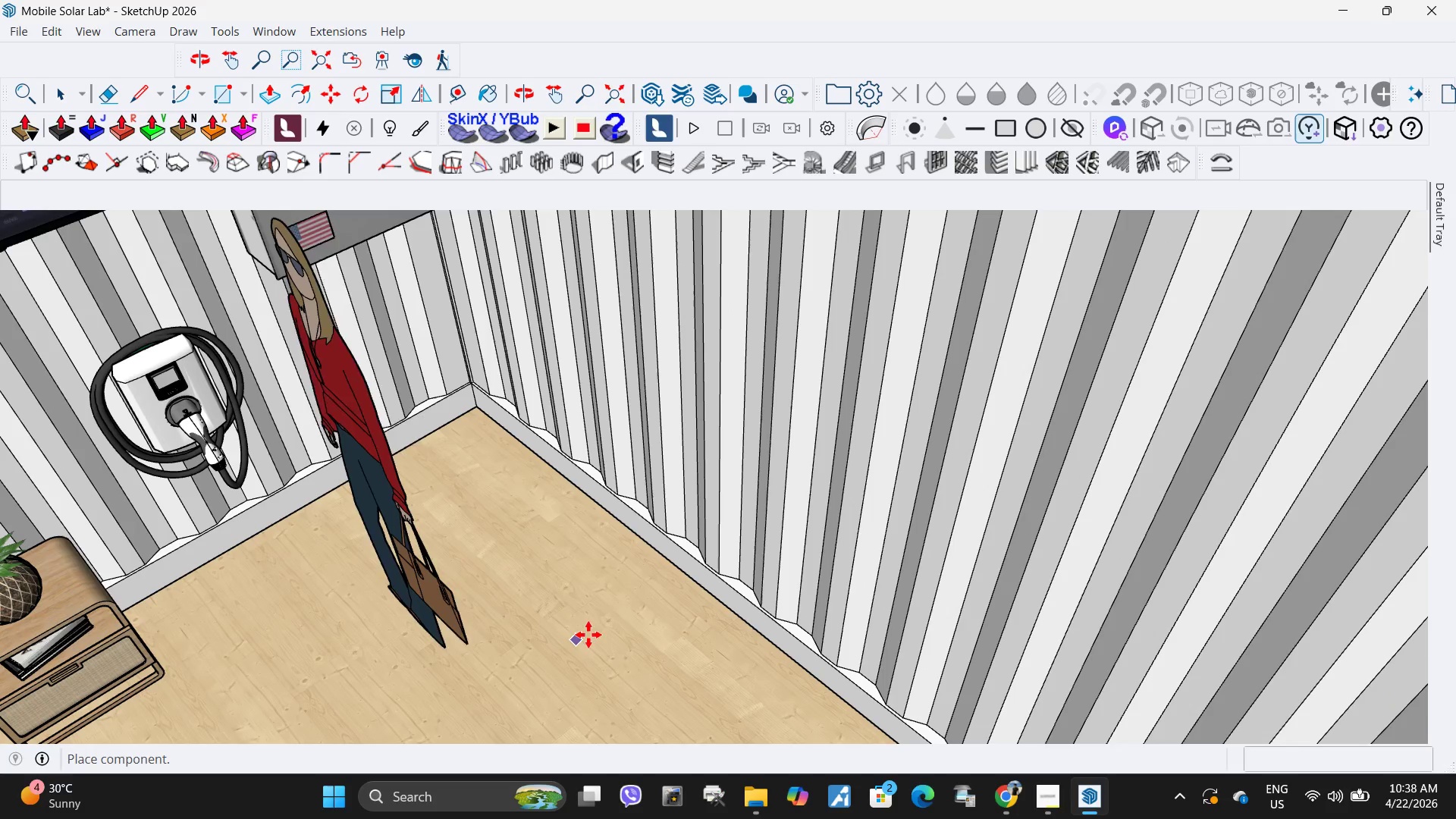 
scroll: coordinate [834, 559], scroll_direction: down, amount: 40.0
 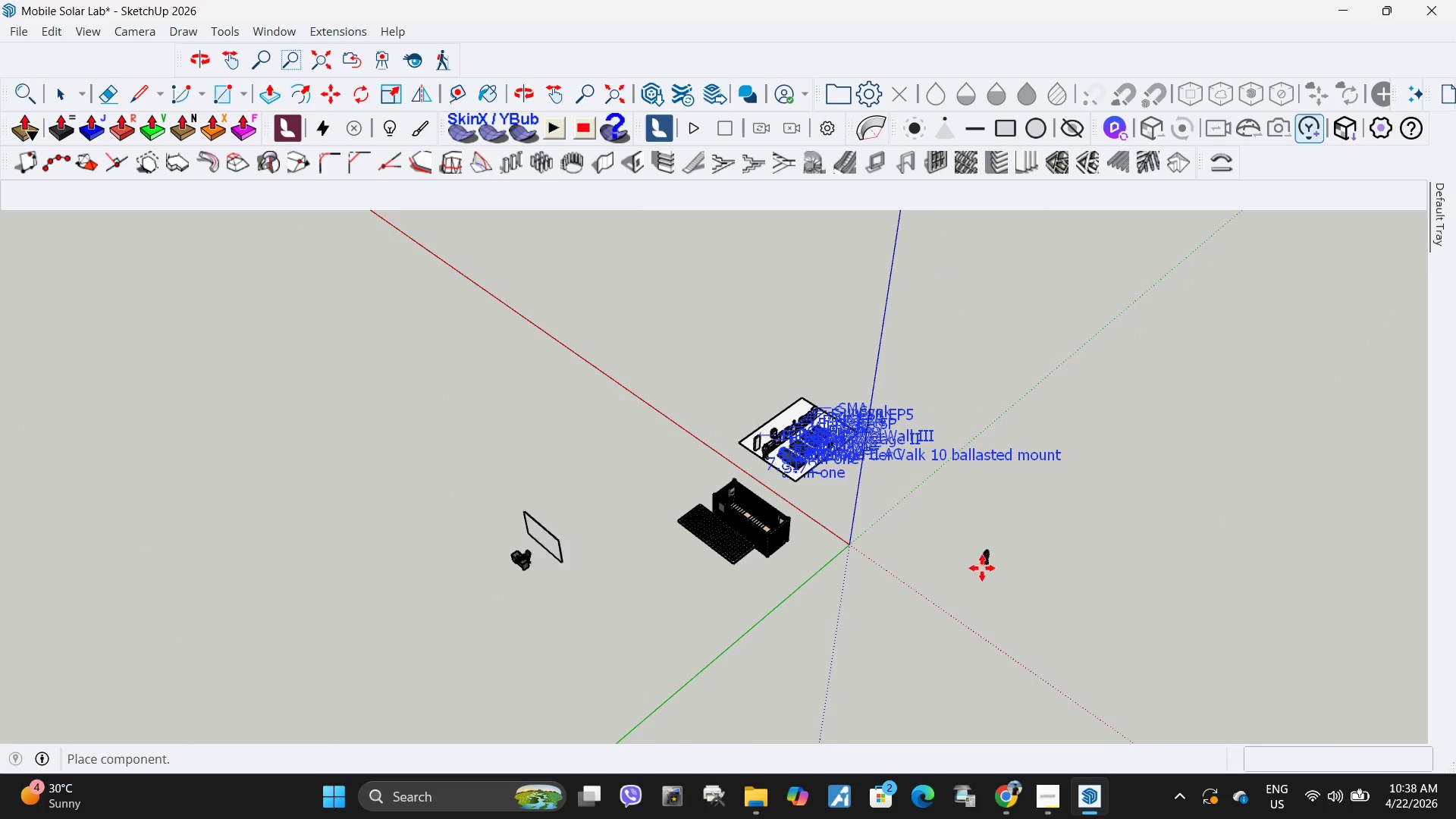 
left_click([972, 570])
 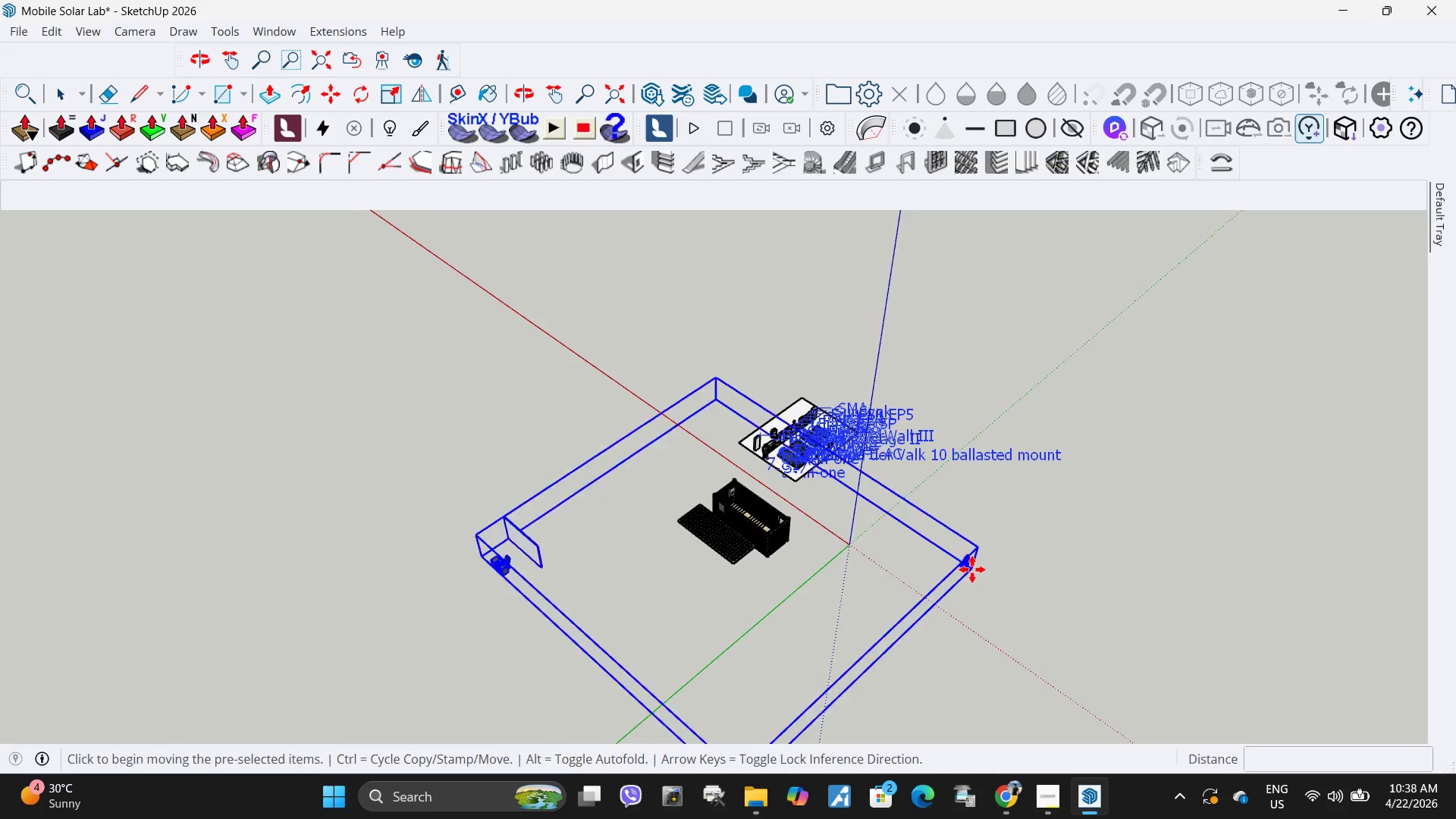 
key(Space)
 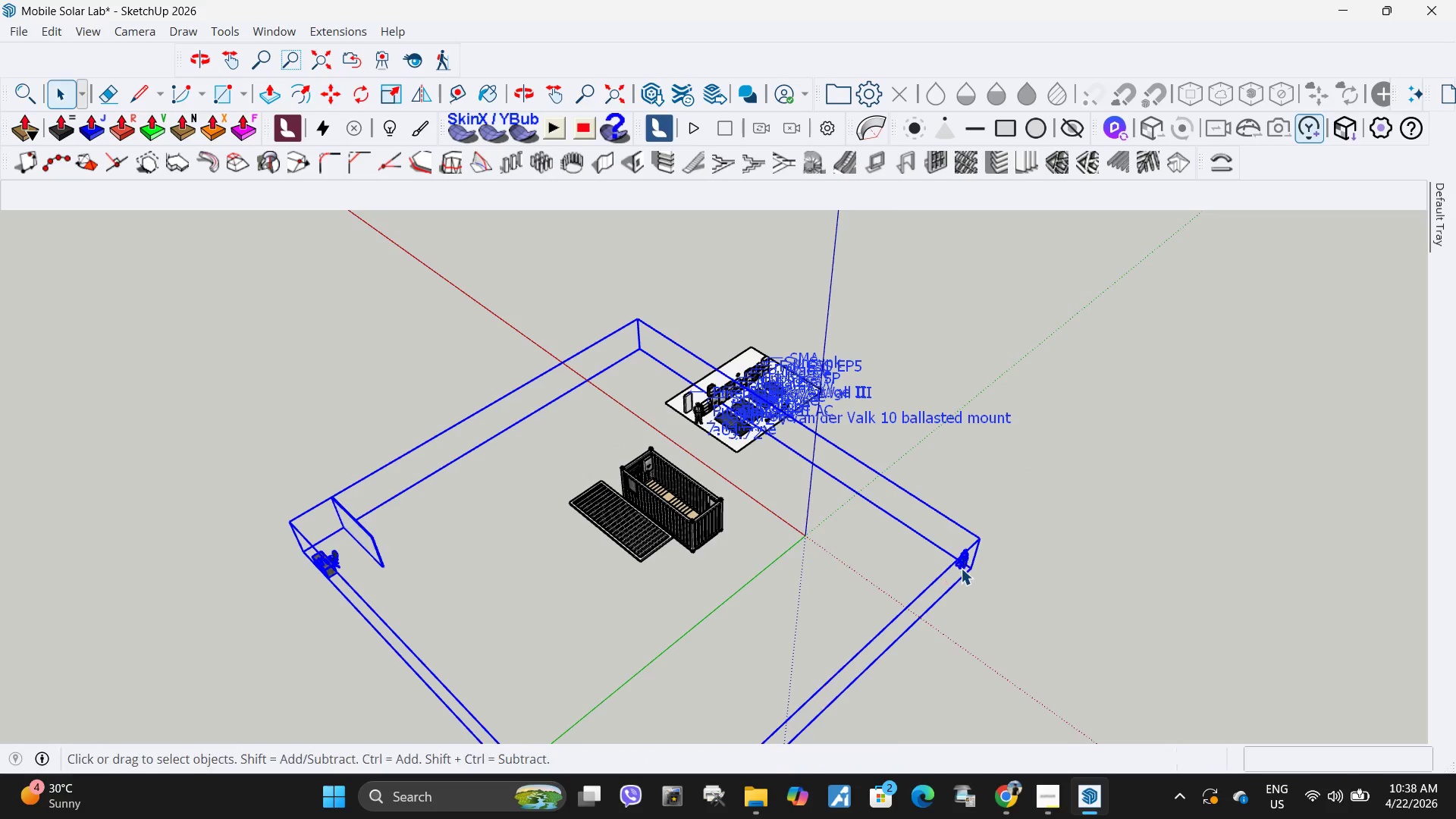 
double_click([961, 568])
 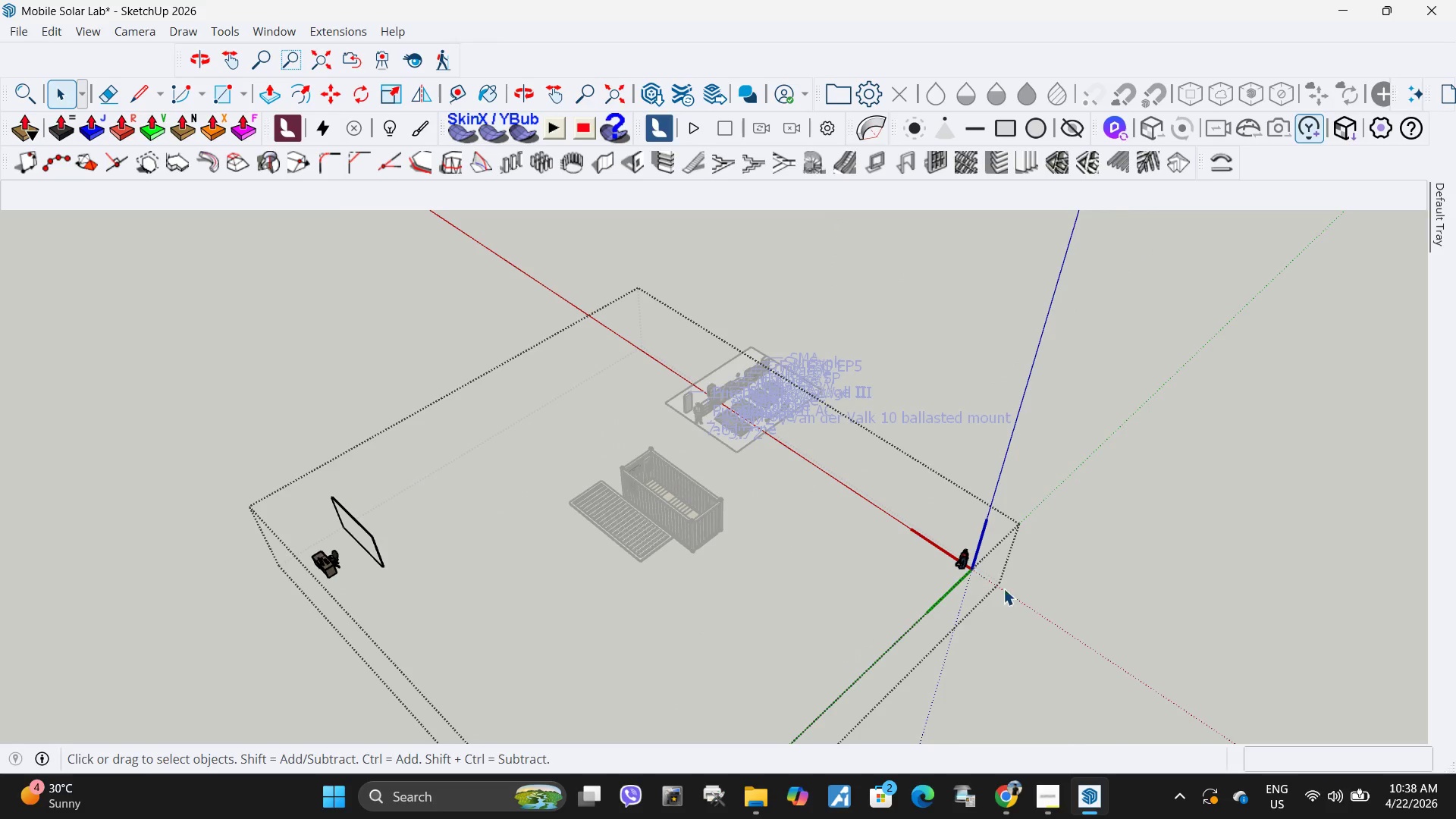 
scroll: coordinate [972, 570], scroll_direction: up, amount: 4.0
 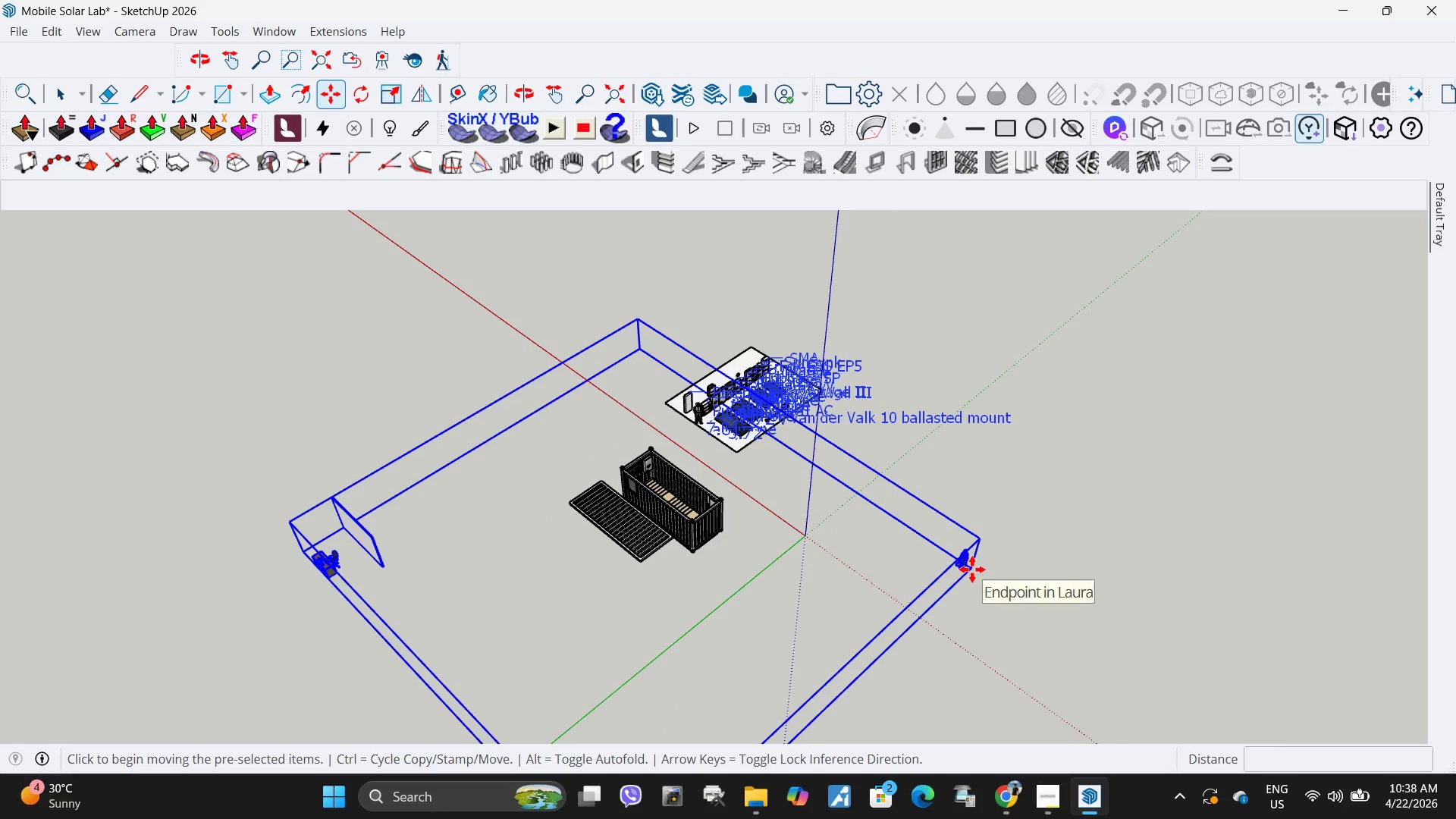 
left_click_drag(start_coordinate=[999, 581], to_coordinate=[926, 489])
 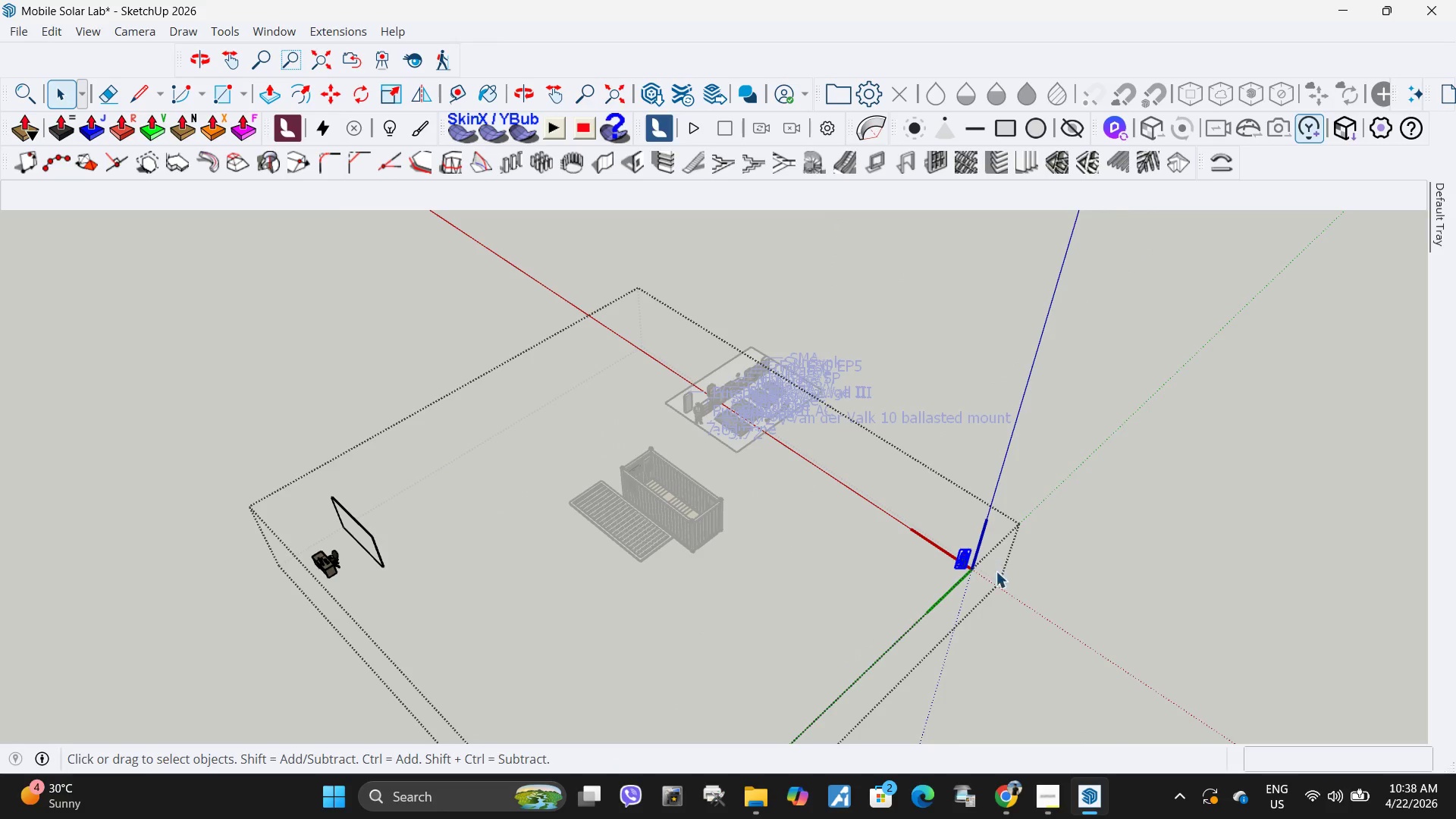 
key(Delete)
 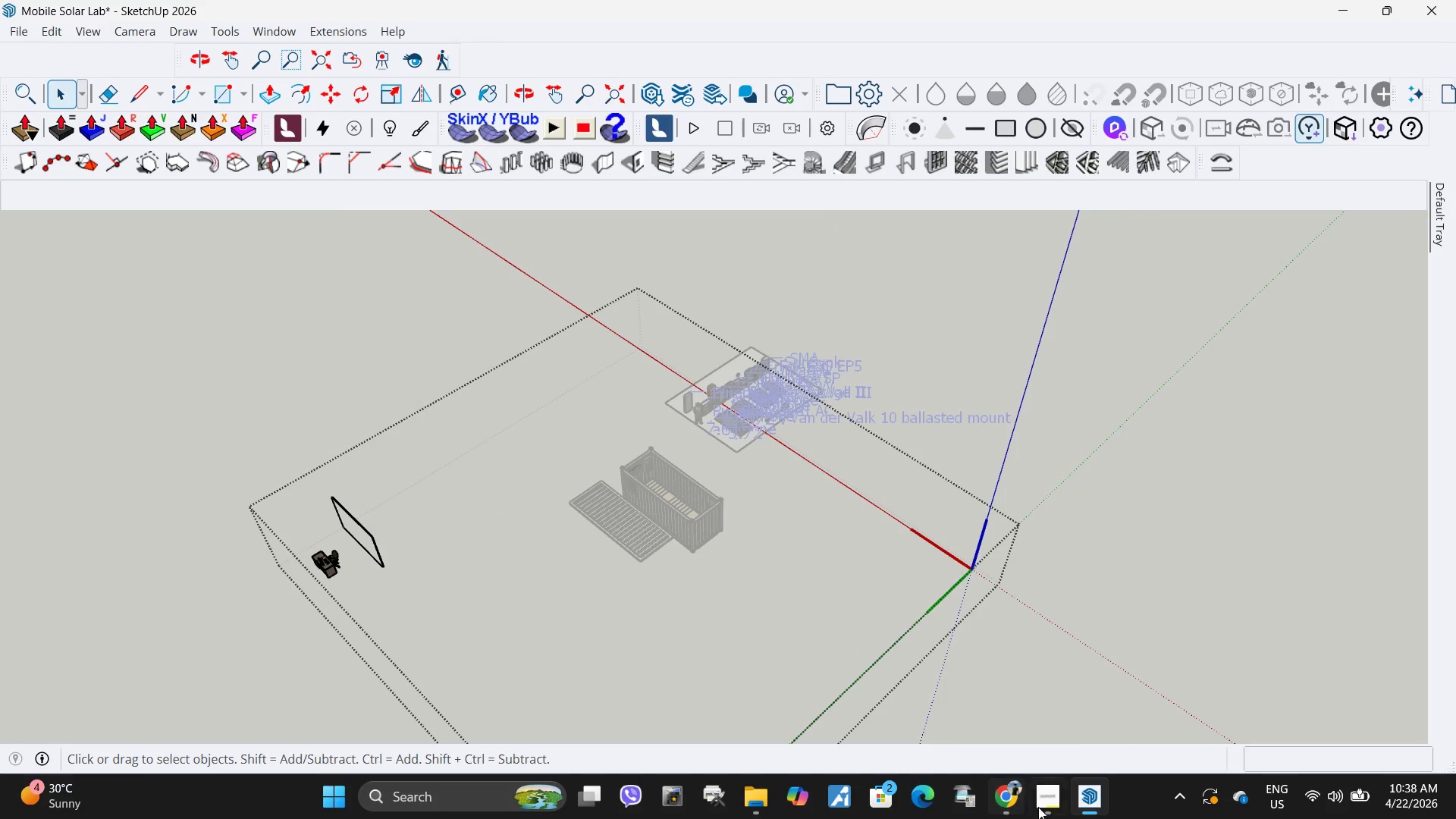 
left_click([1046, 805])